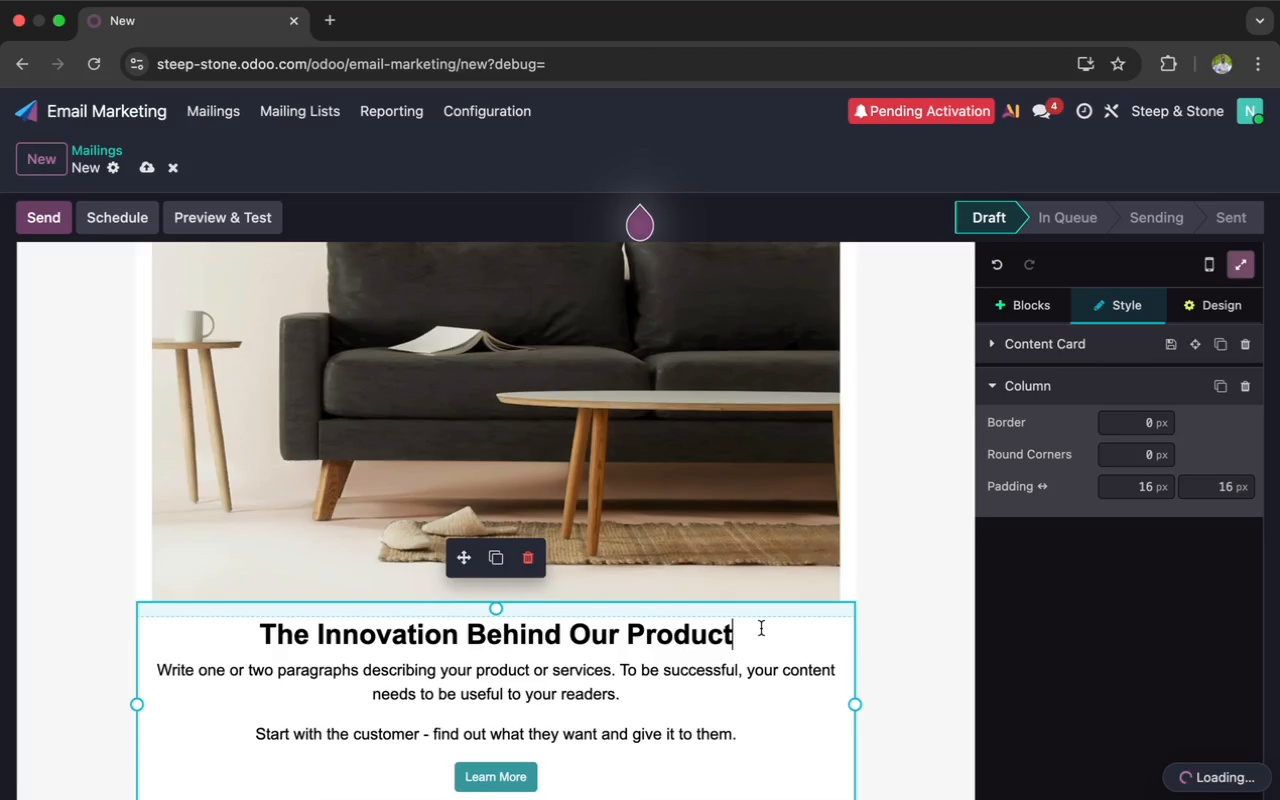 
hold_key(key=Backspace, duration=1.16)
 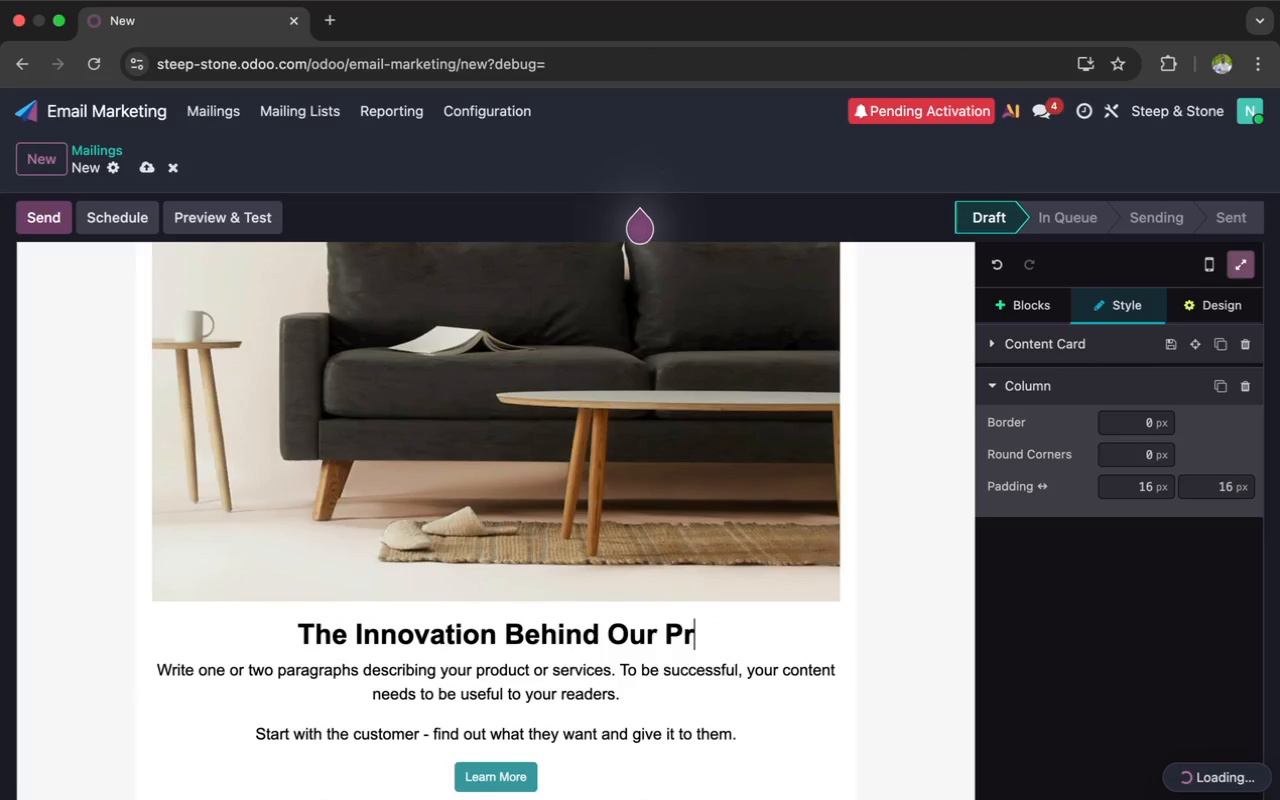 
key(Backspace)
 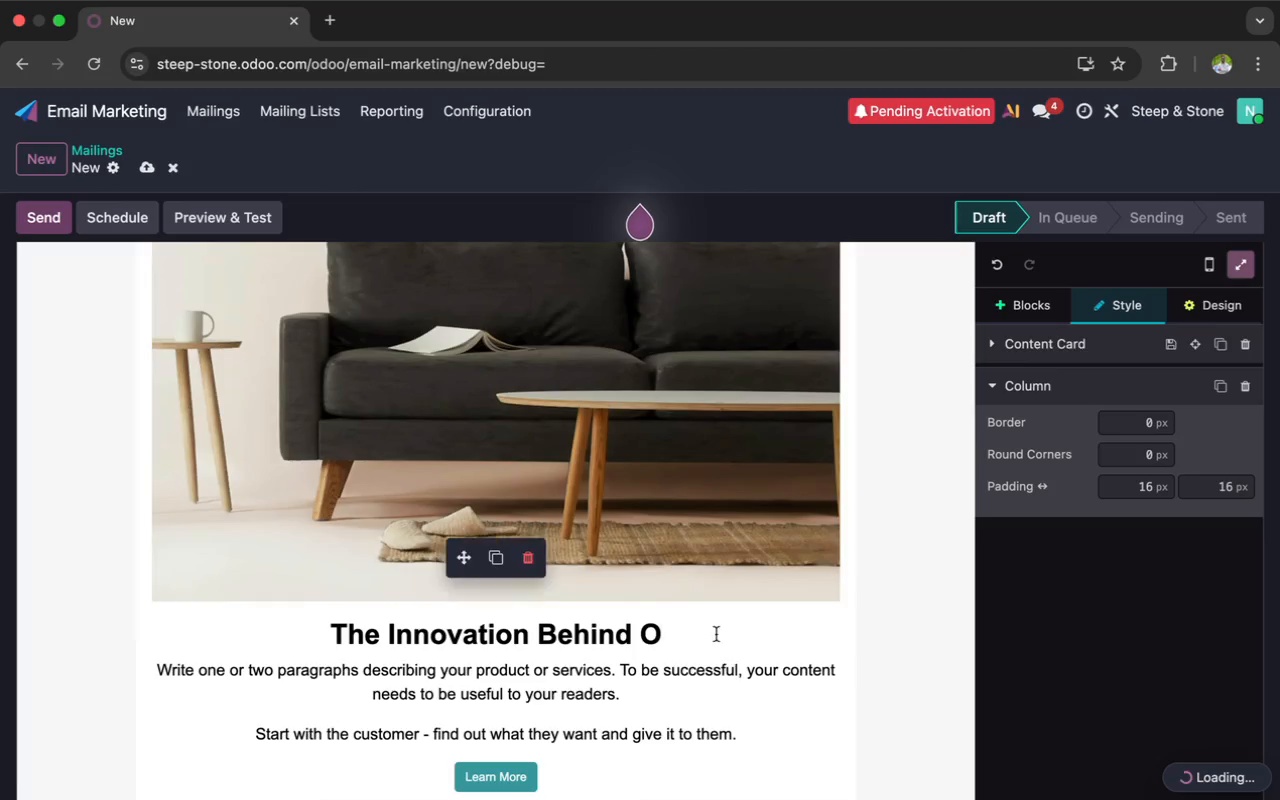 
left_click_drag(start_coordinate=[683, 635], to_coordinate=[336, 631])
 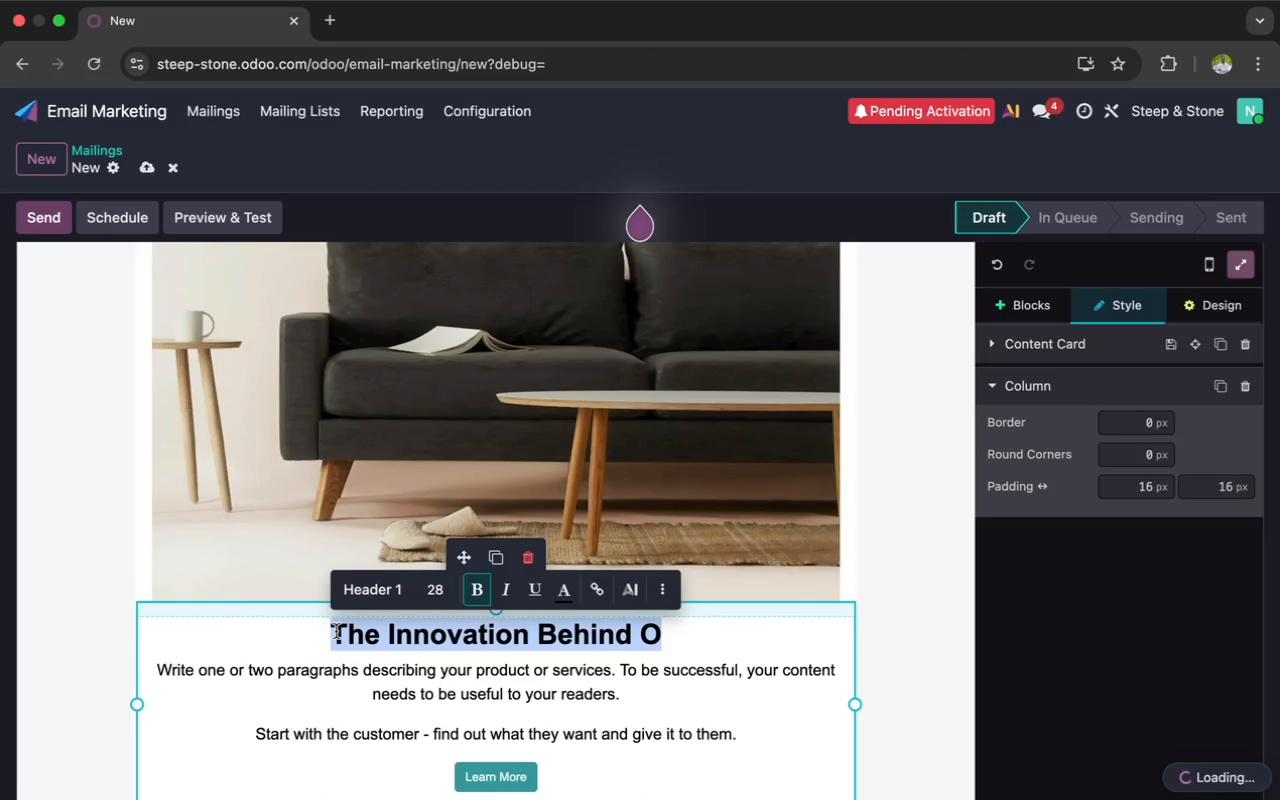 
type(A small gift for your next tea ritual)
 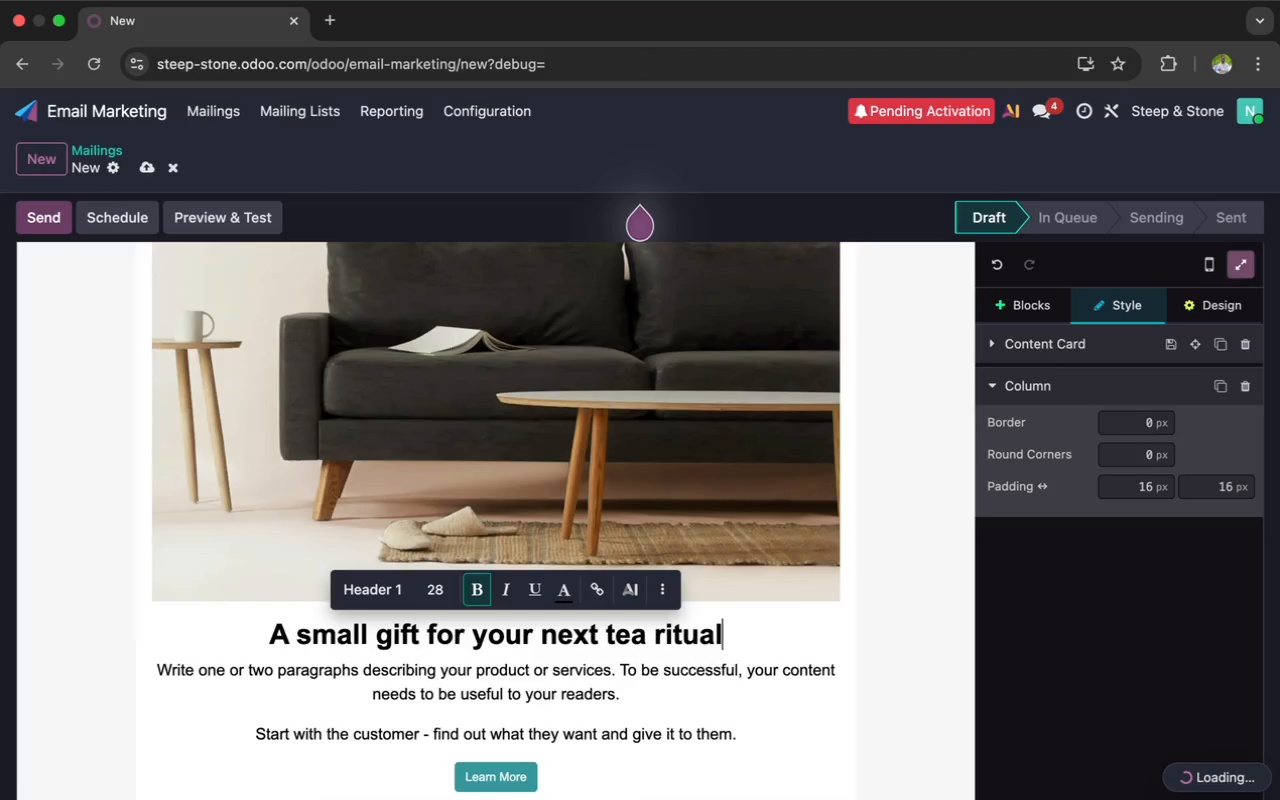 
left_click([390, 688])
 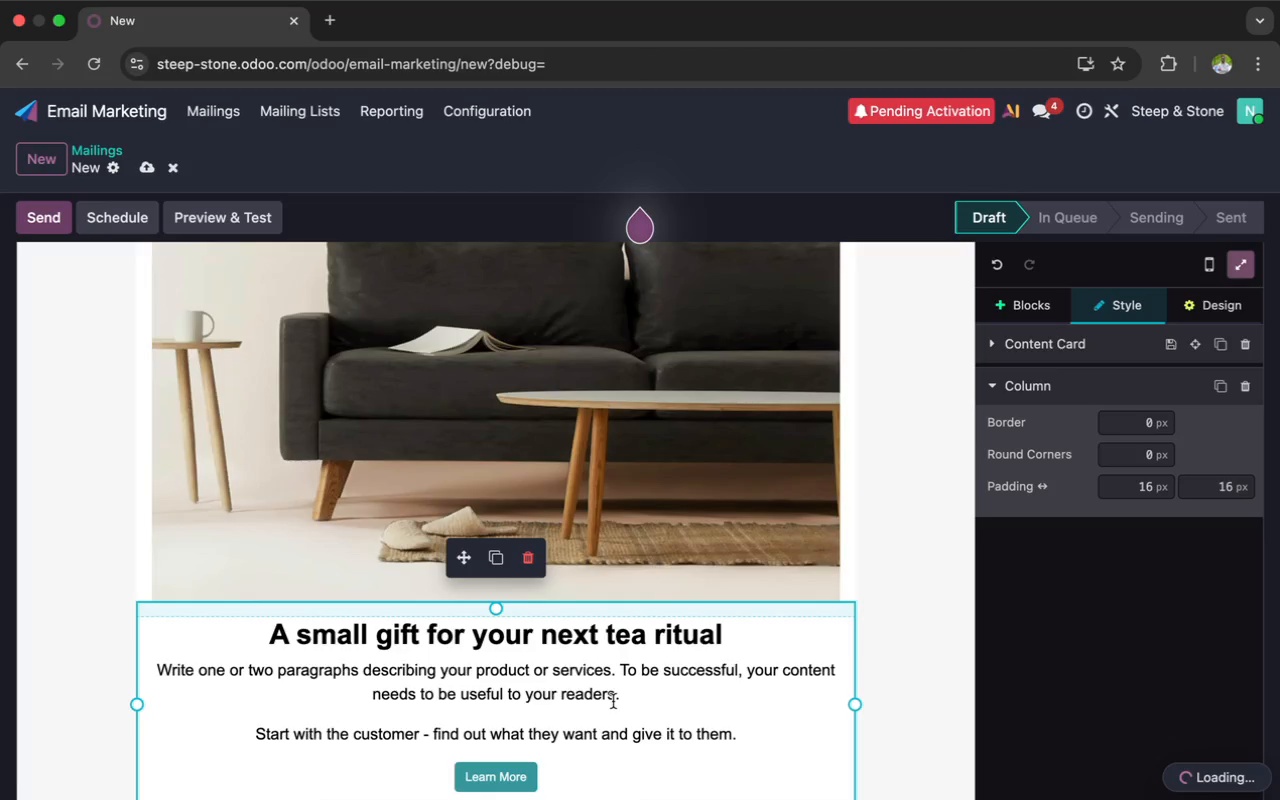 
left_click_drag(start_coordinate=[621, 702], to_coordinate=[156, 671])
 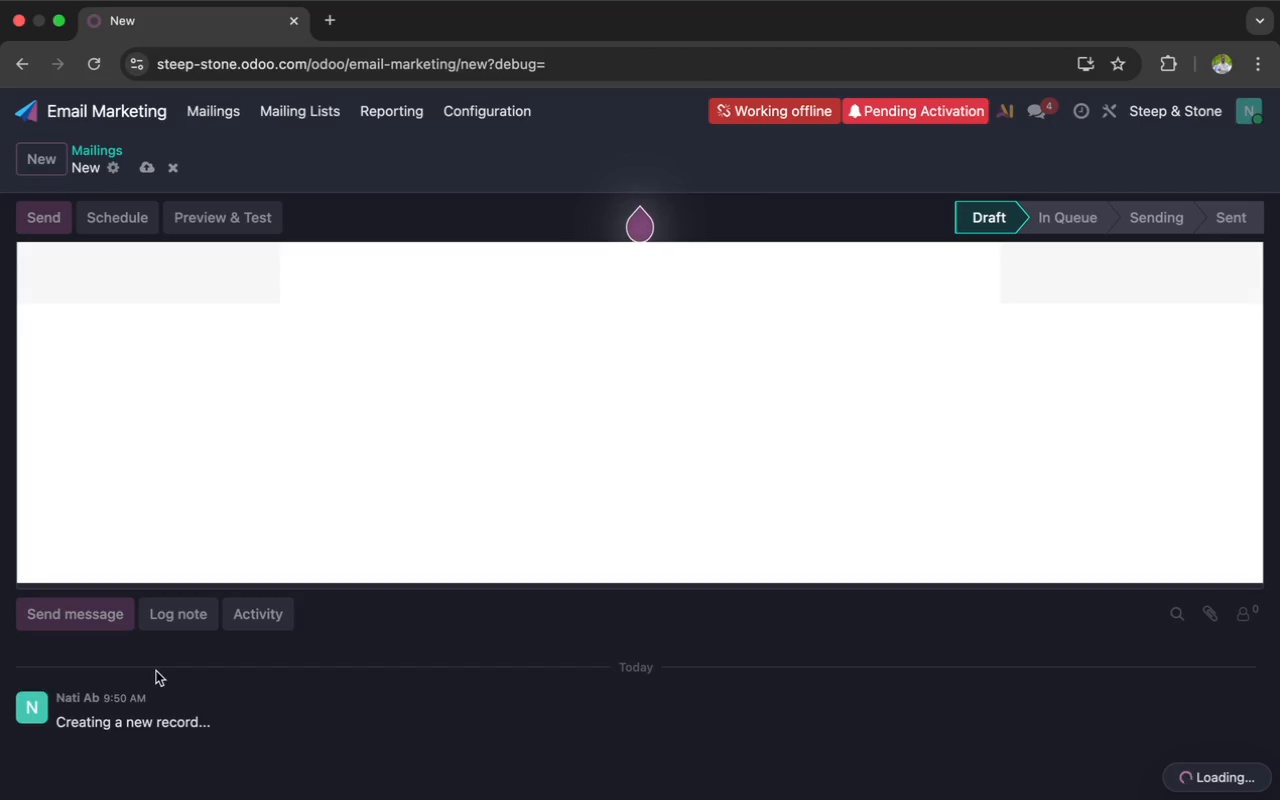 
wait(64.04)
 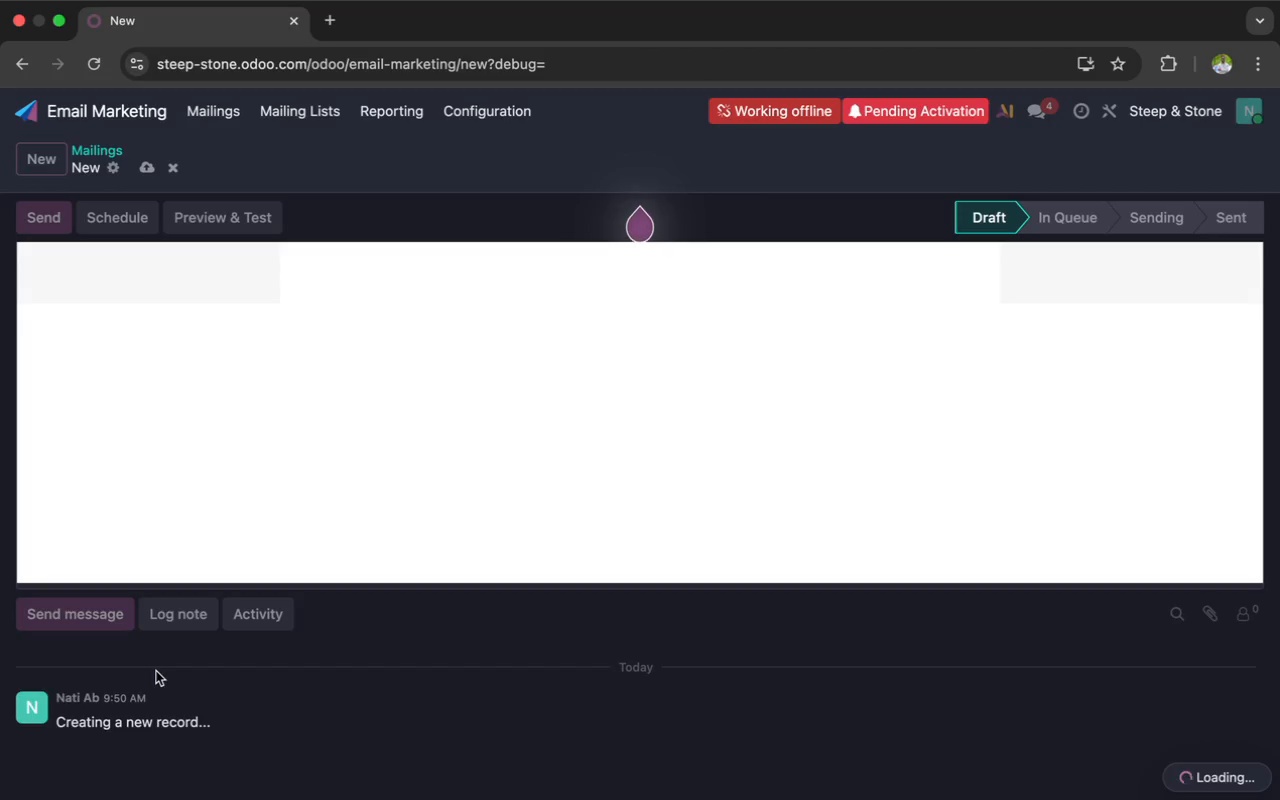 
scroll: coordinate [296, 485], scroll_direction: up, amount: 25.0
 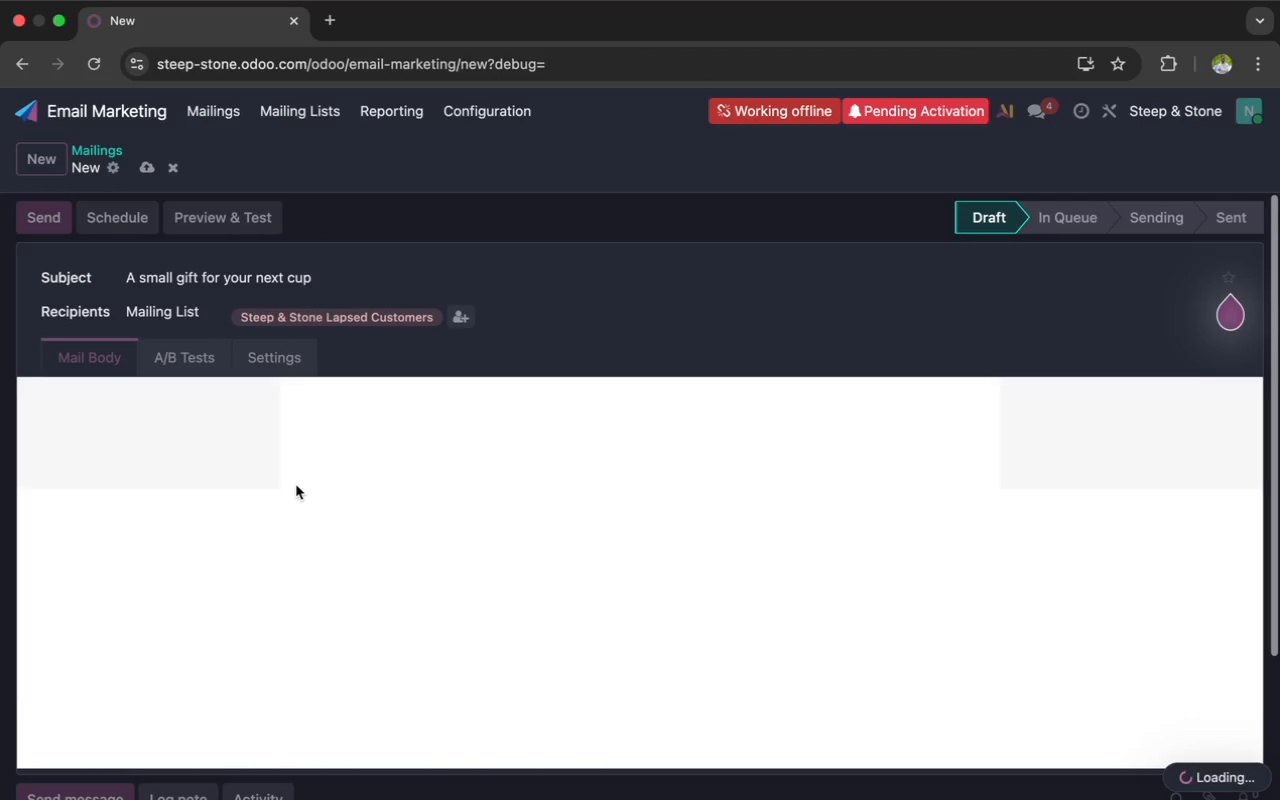 
scroll: coordinate [296, 485], scroll_direction: down, amount: 3.0
 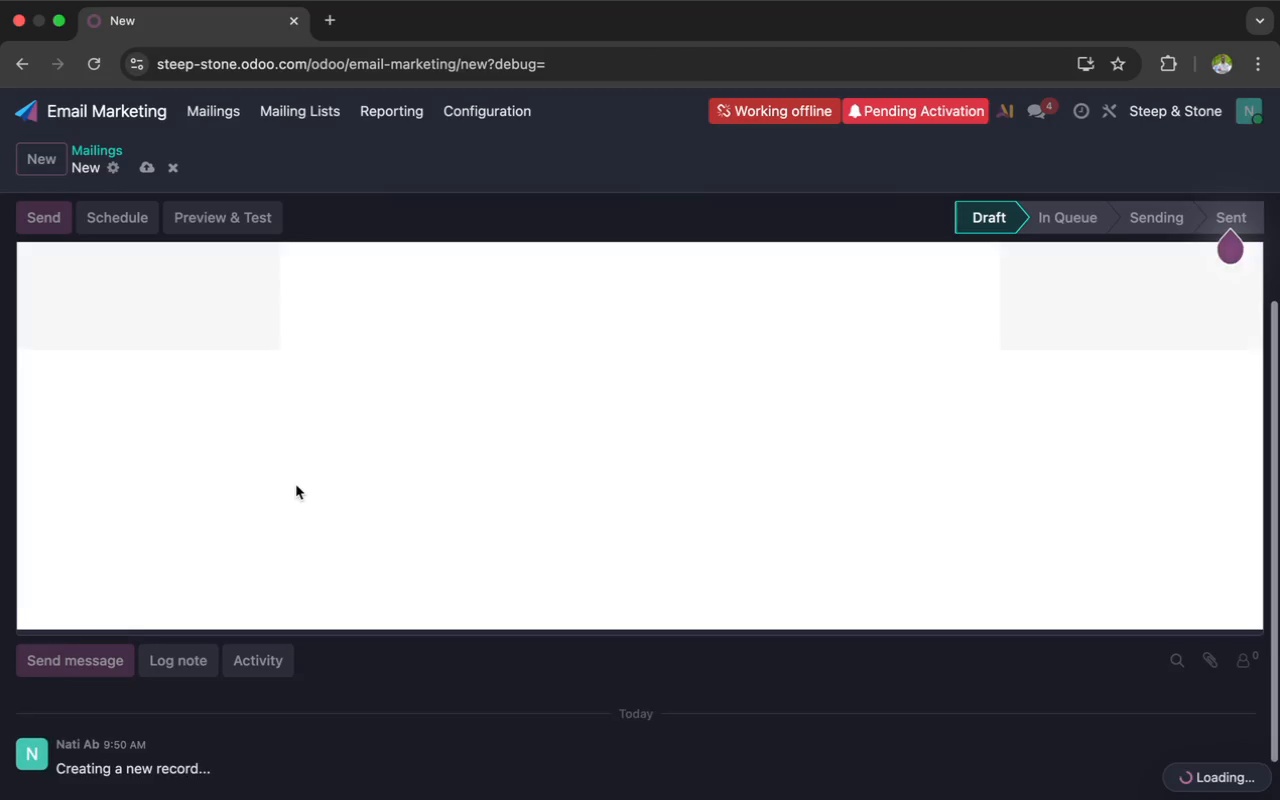 
scroll: coordinate [296, 485], scroll_direction: up, amount: 8.0
 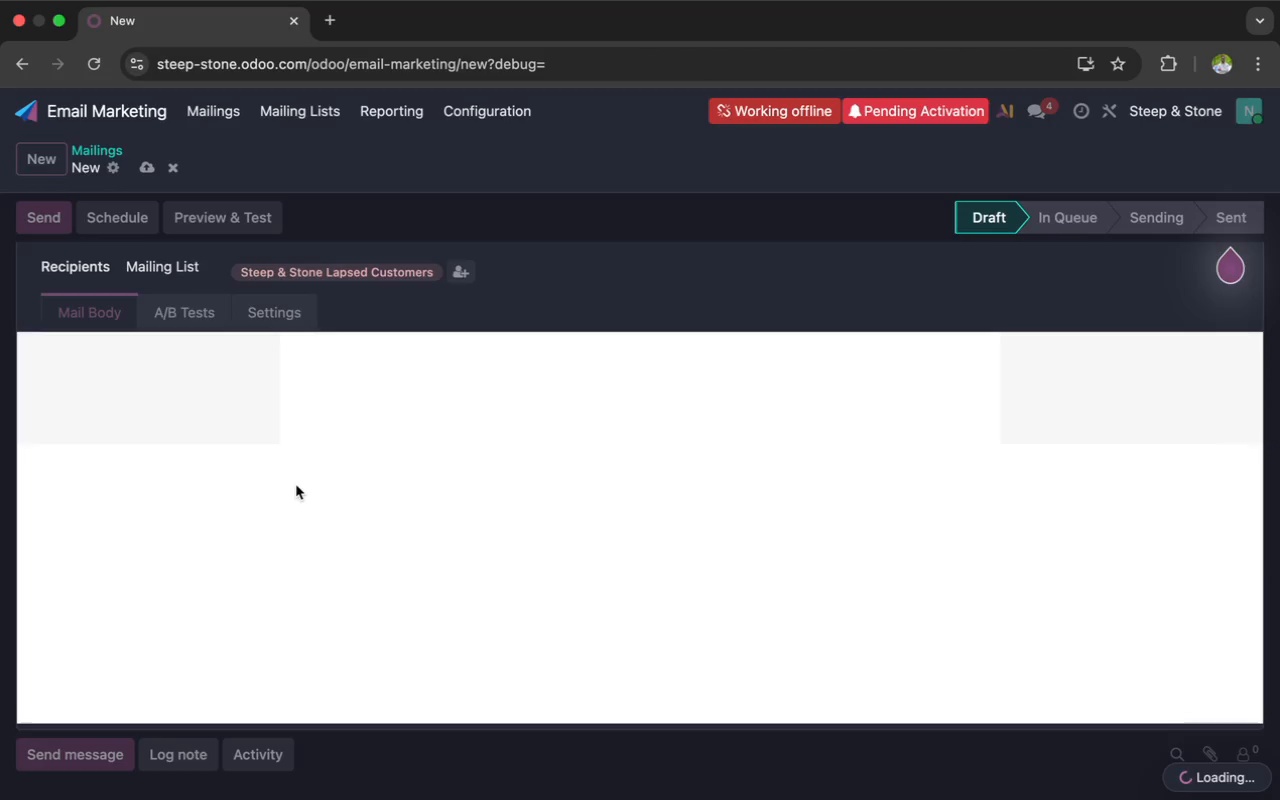 
wait(35.14)
 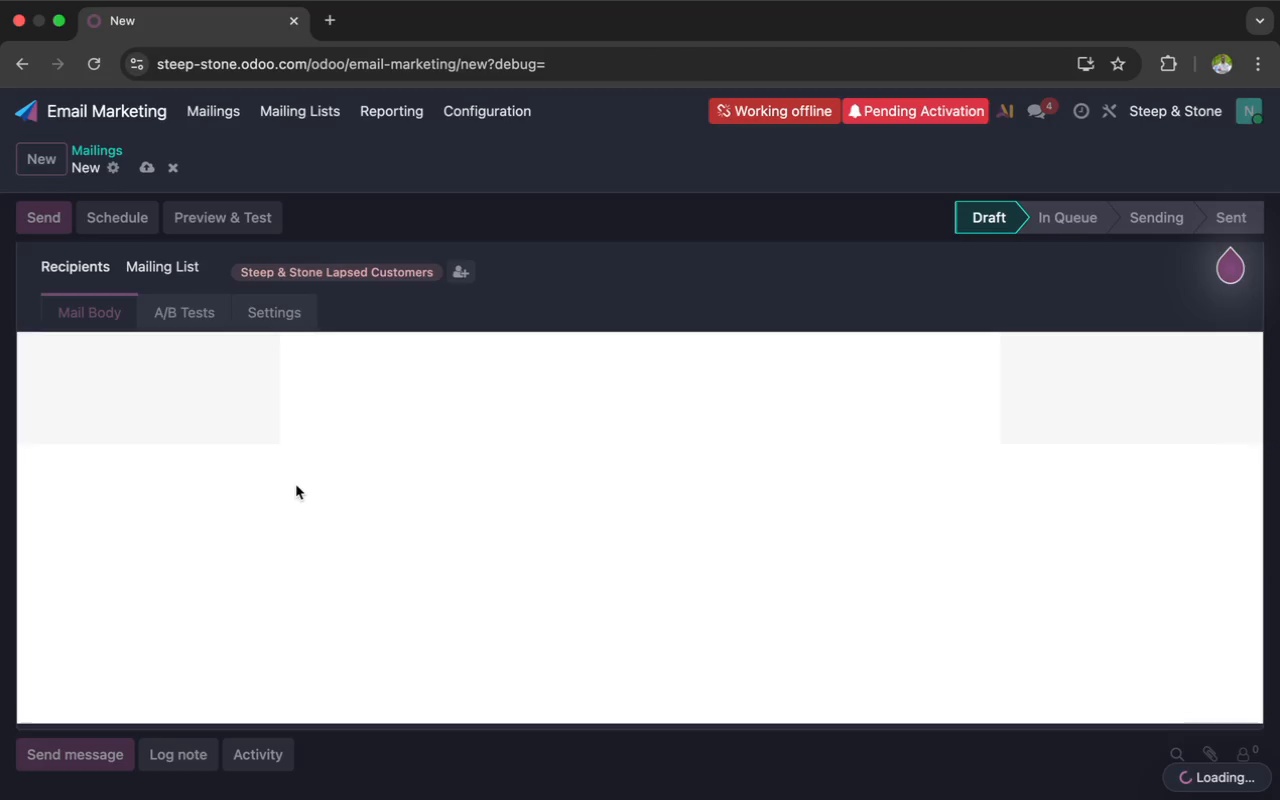 
scroll: coordinate [188, 497], scroll_direction: up, amount: 63.0
 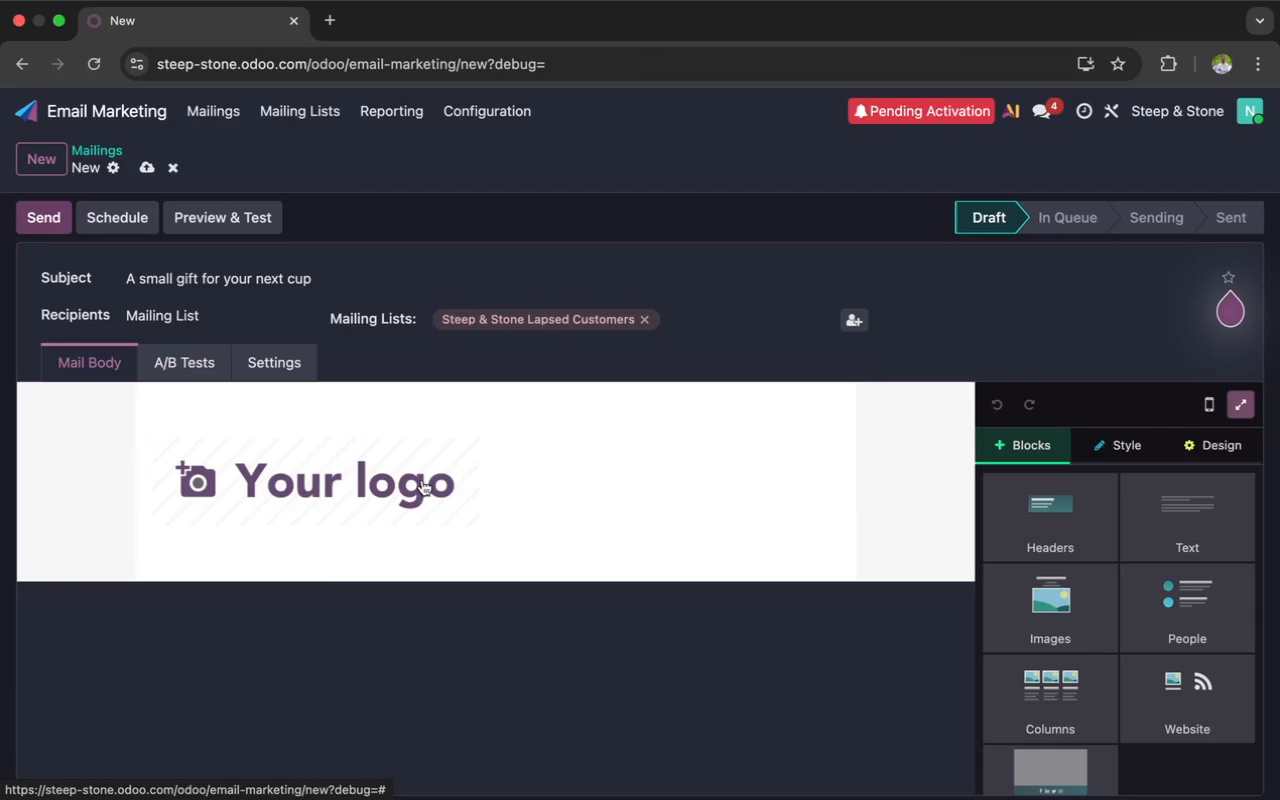 
wait(15.71)
 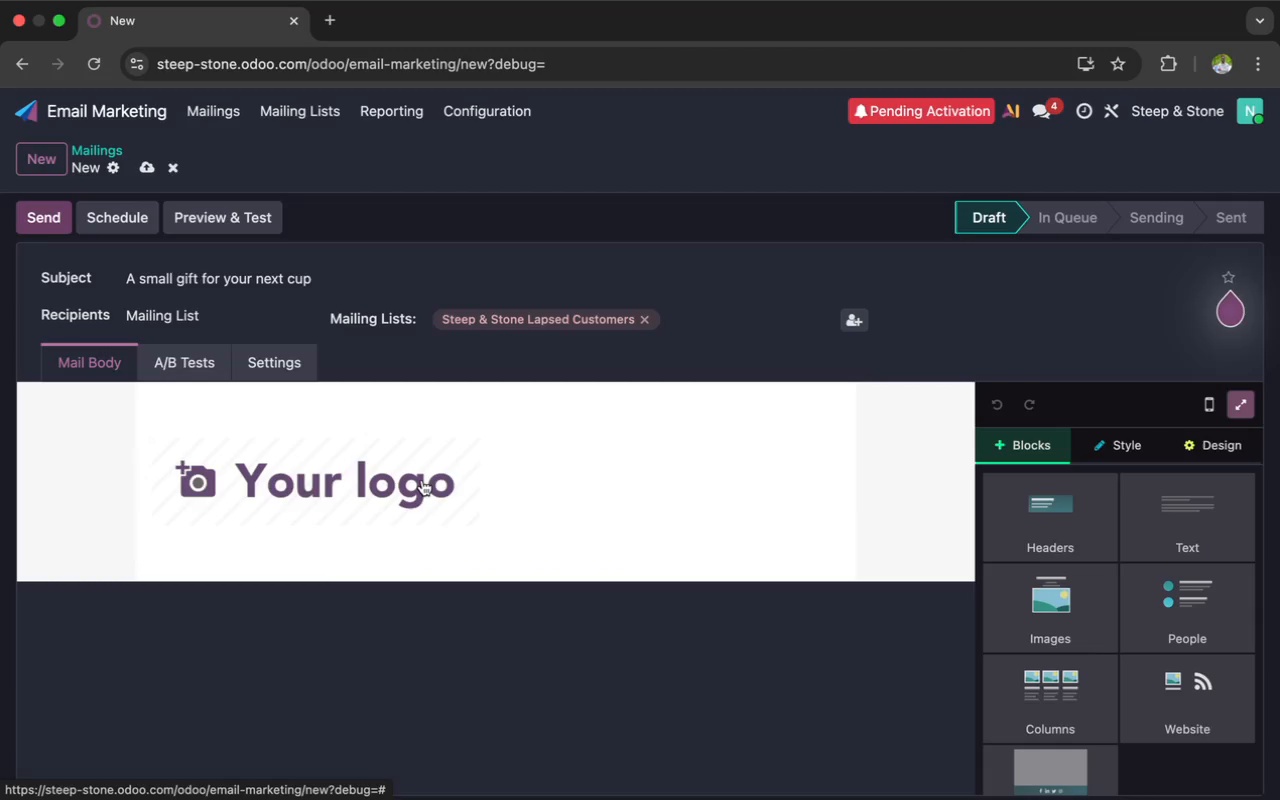 
scroll: coordinate [422, 480], scroll_direction: up, amount: 21.0
 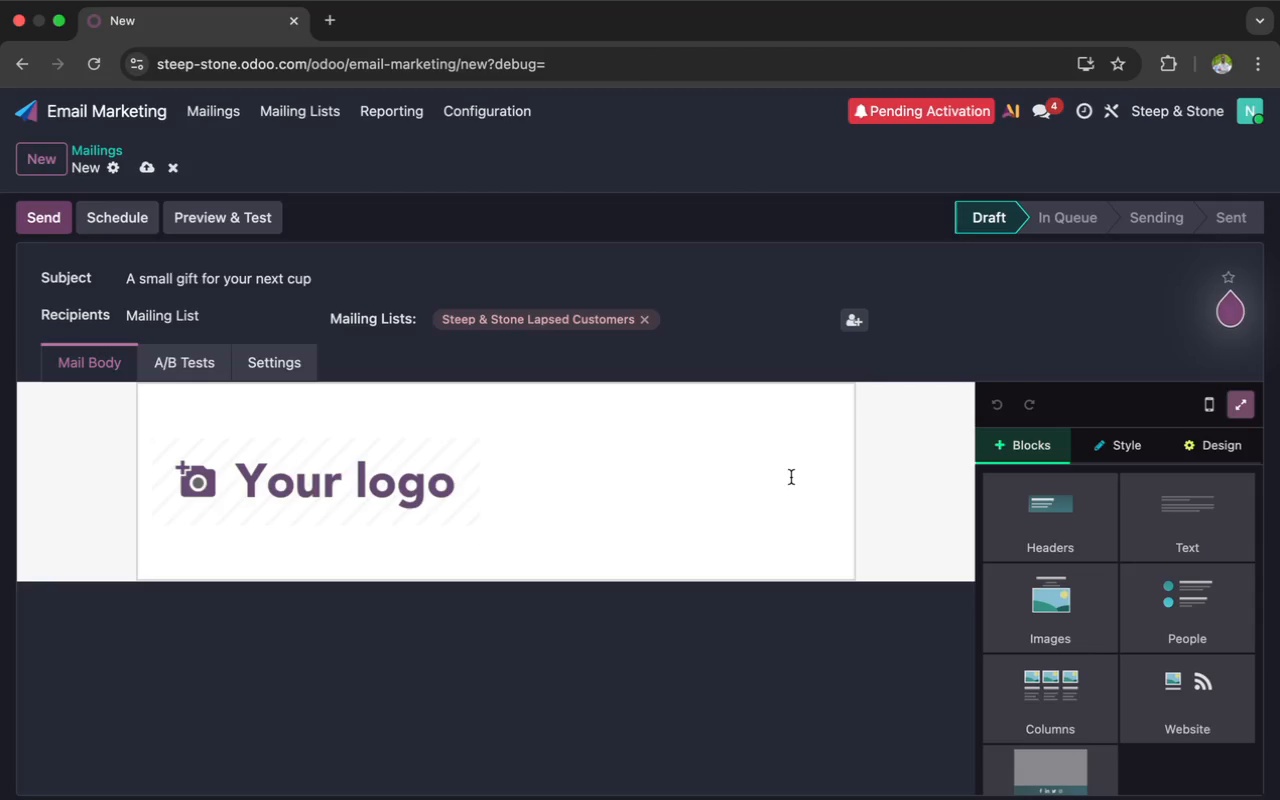 
left_click([1060, 521])
 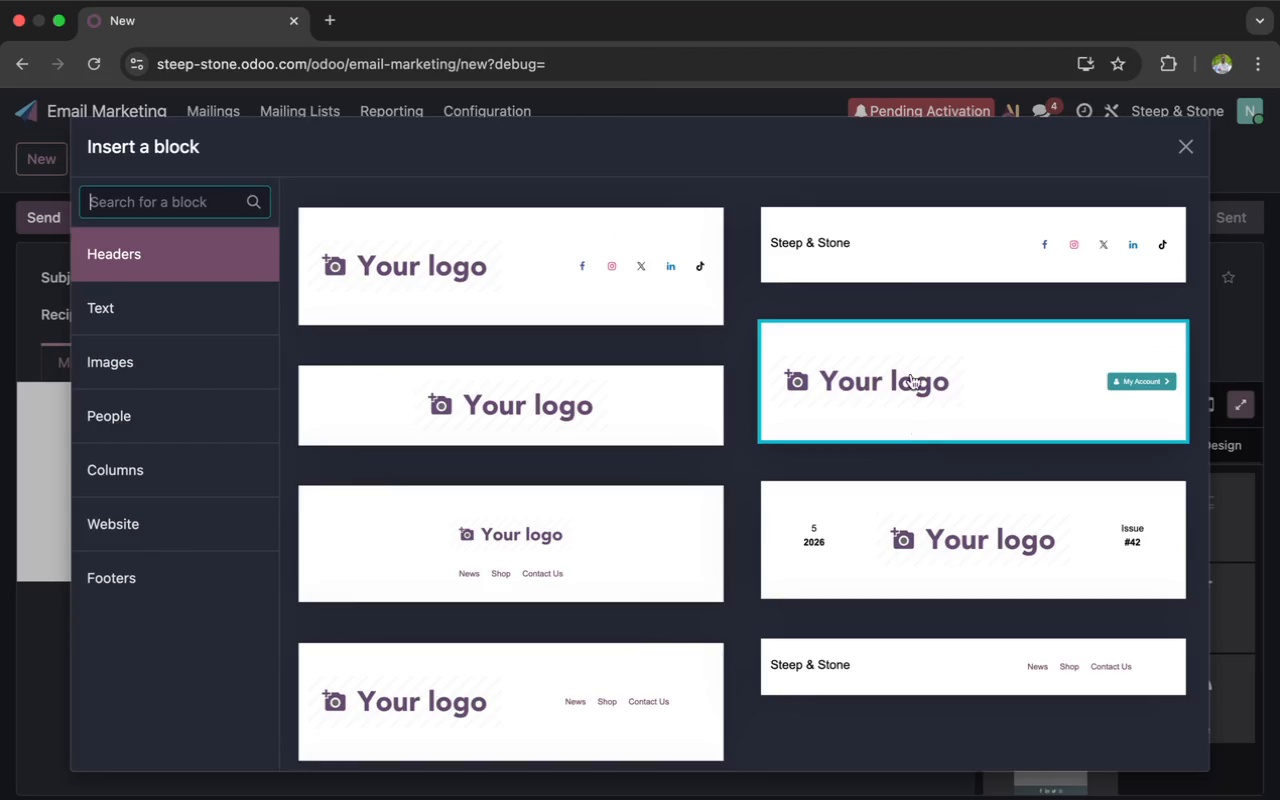 
left_click([895, 227])
 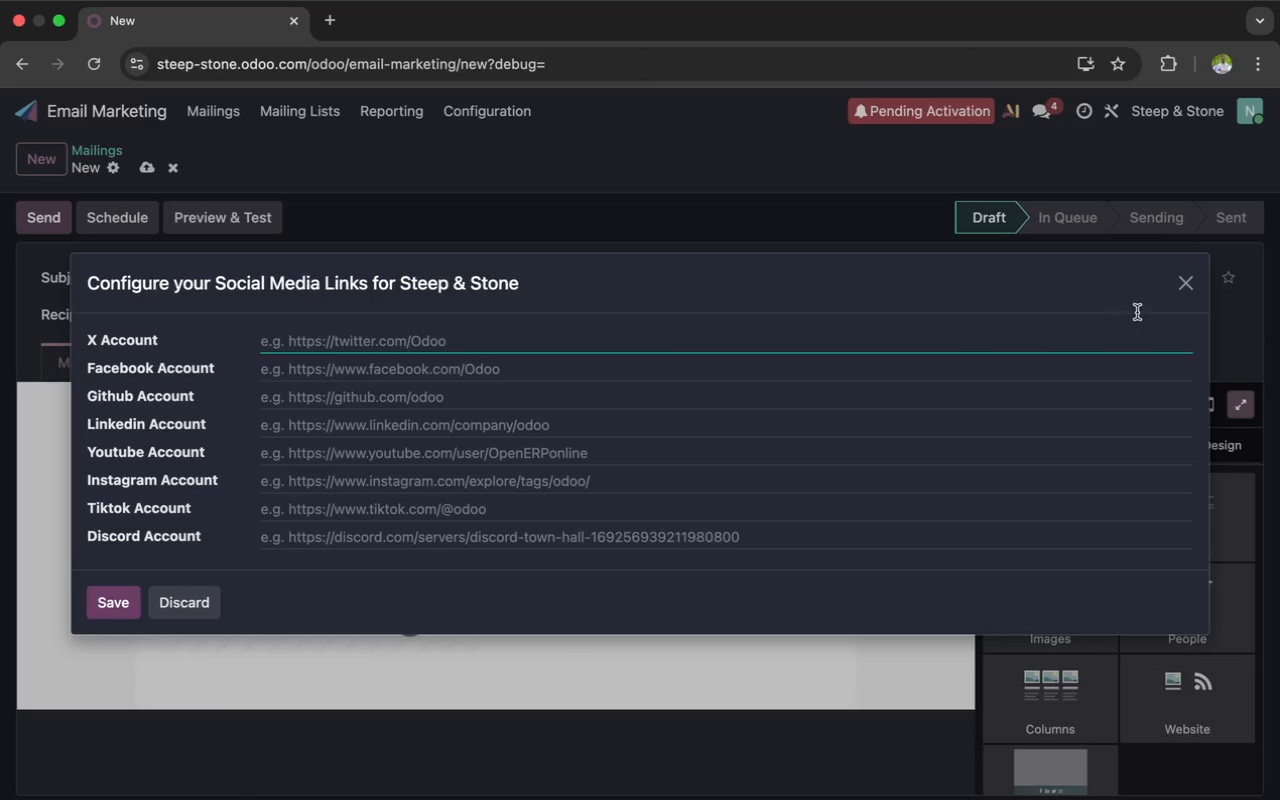 
left_click([1182, 293])
 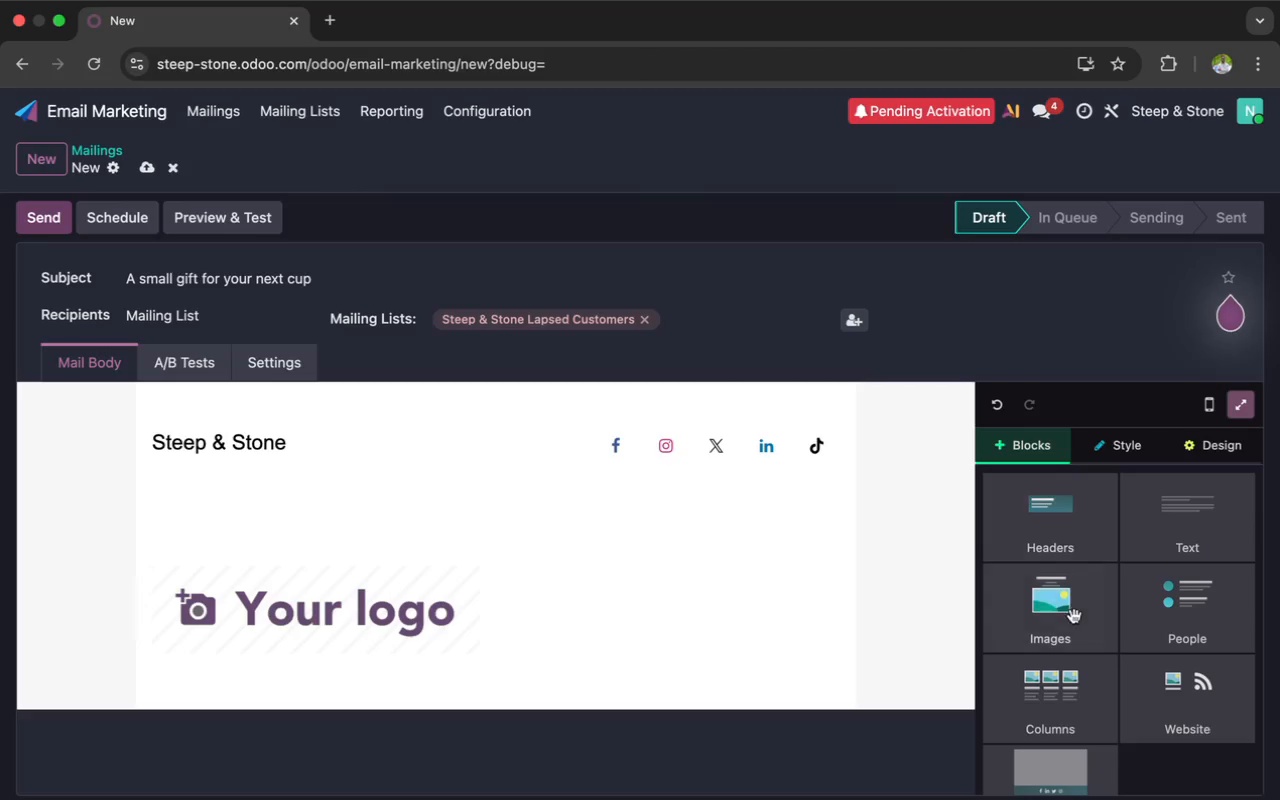 
left_click([1071, 617])
 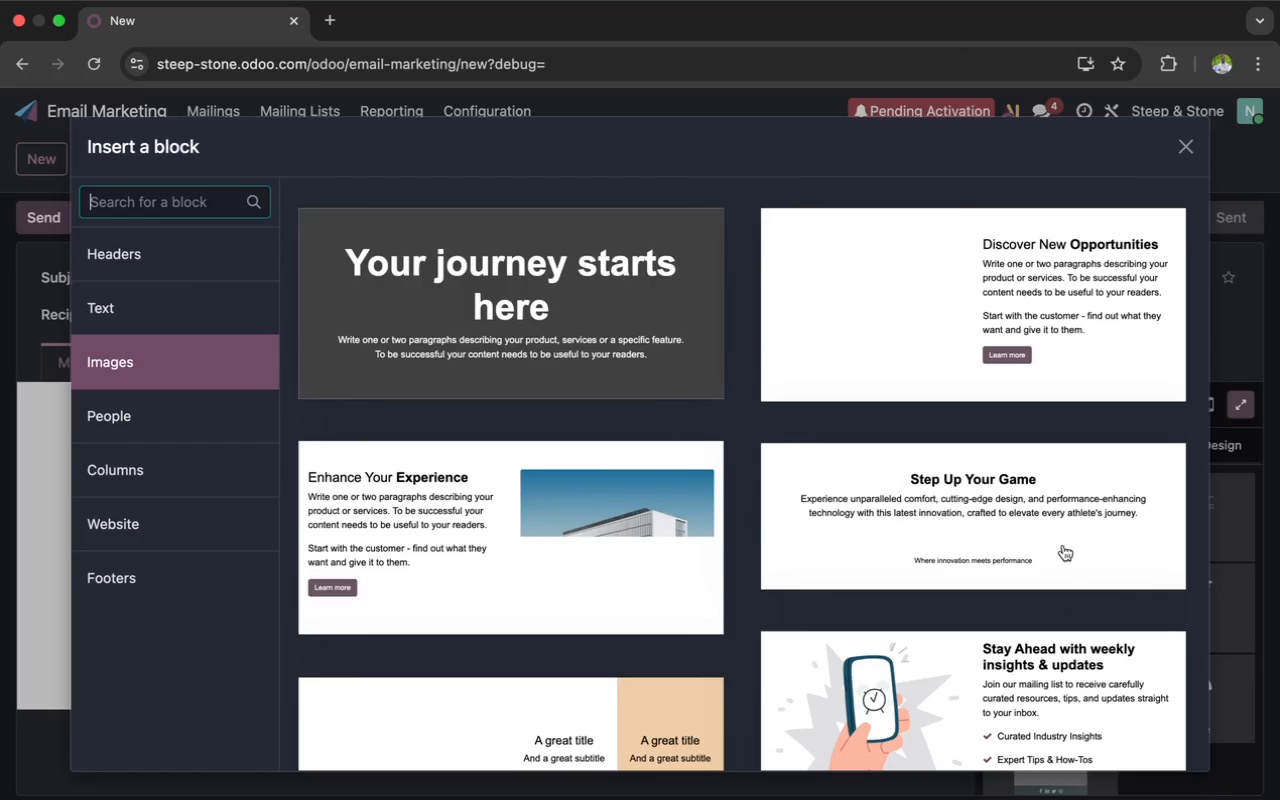 
scroll: coordinate [1063, 540], scroll_direction: down, amount: 43.0
 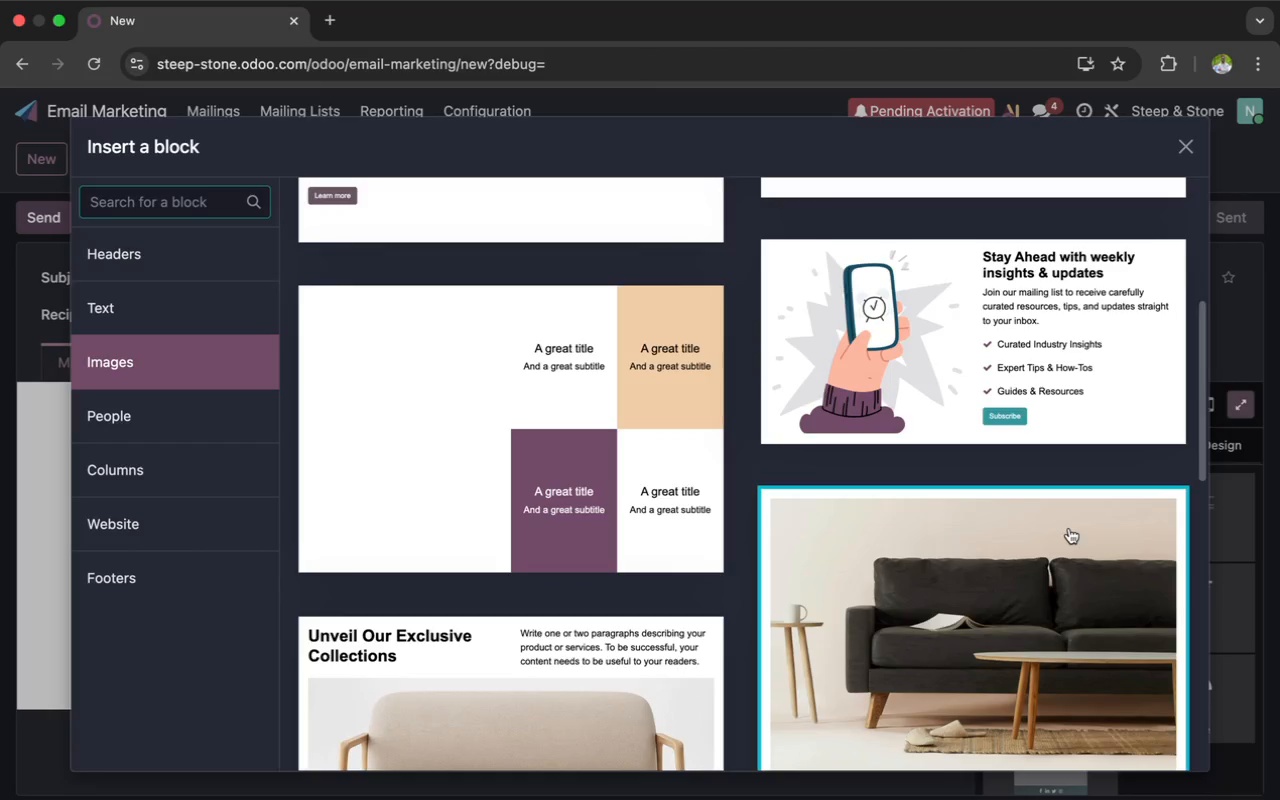 
left_click([1069, 531])
 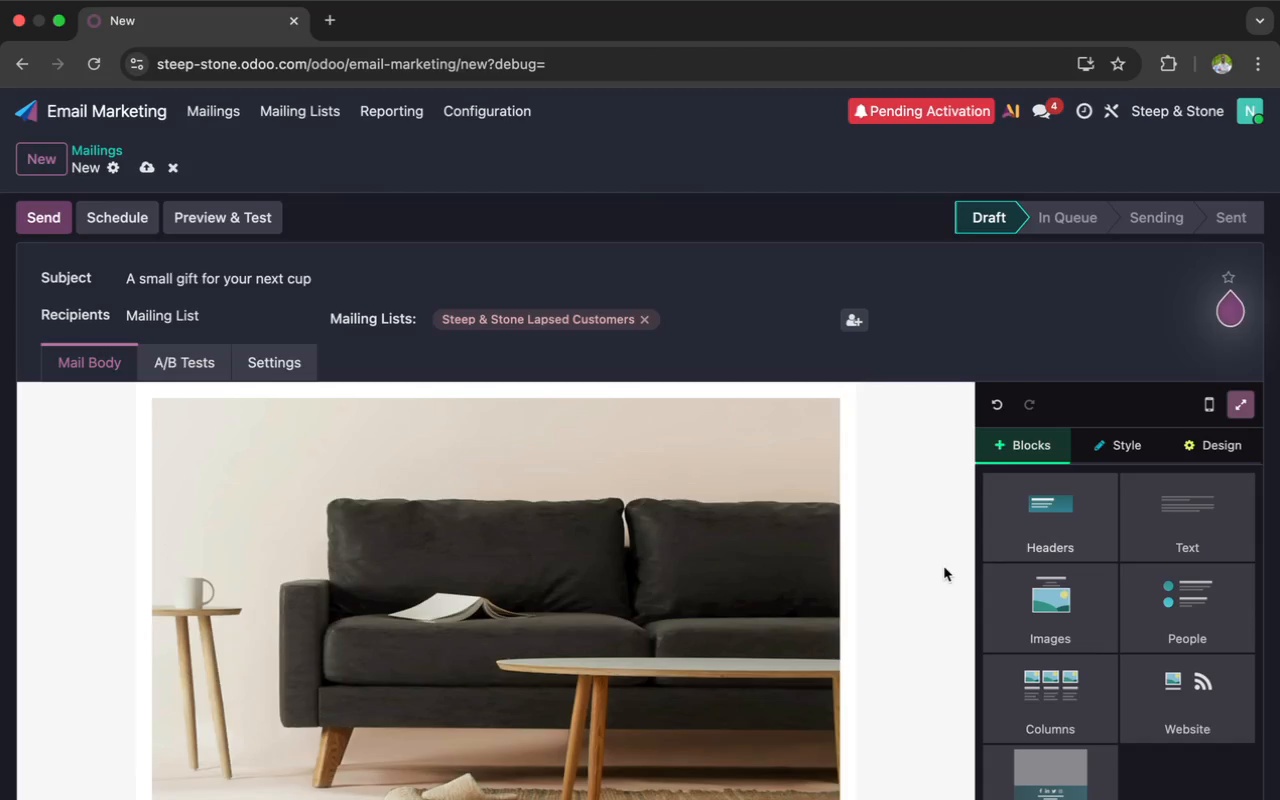 
scroll: coordinate [941, 567], scroll_direction: down, amount: 61.0
 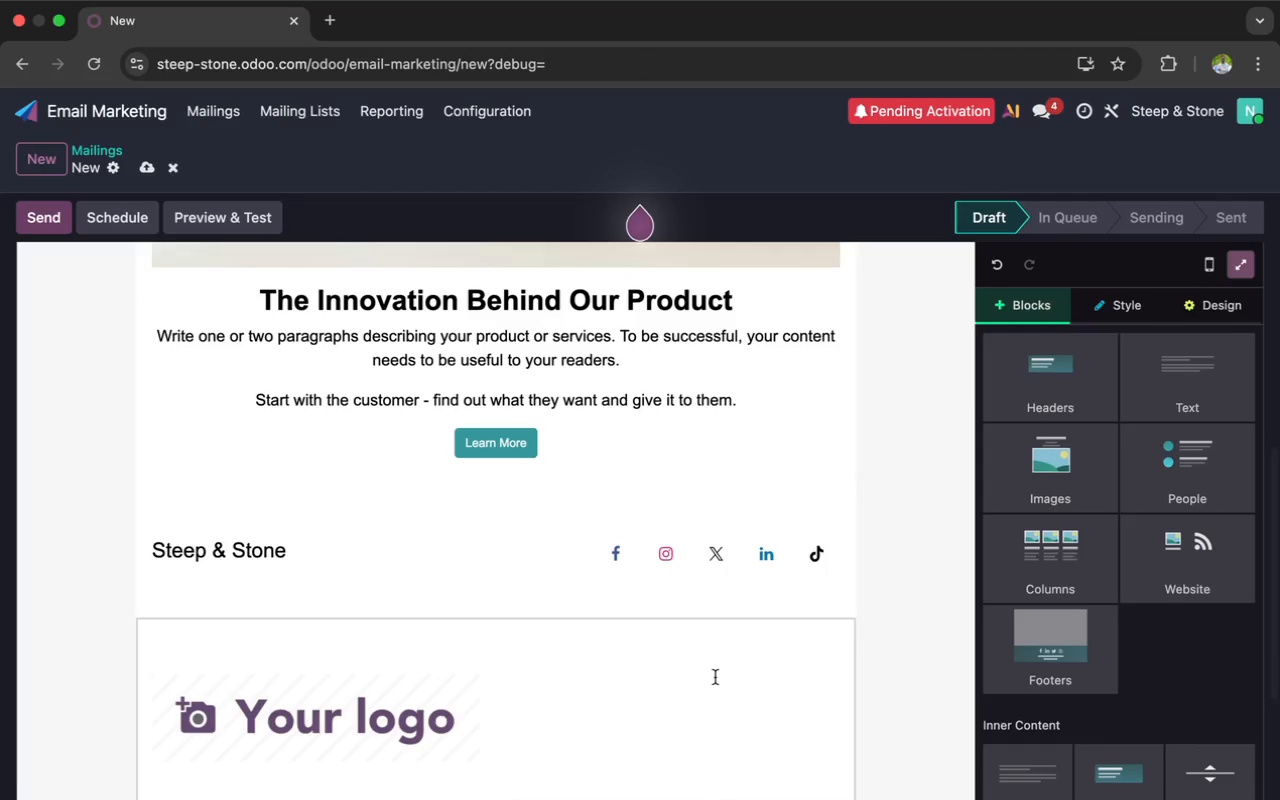 
left_click([714, 677])
 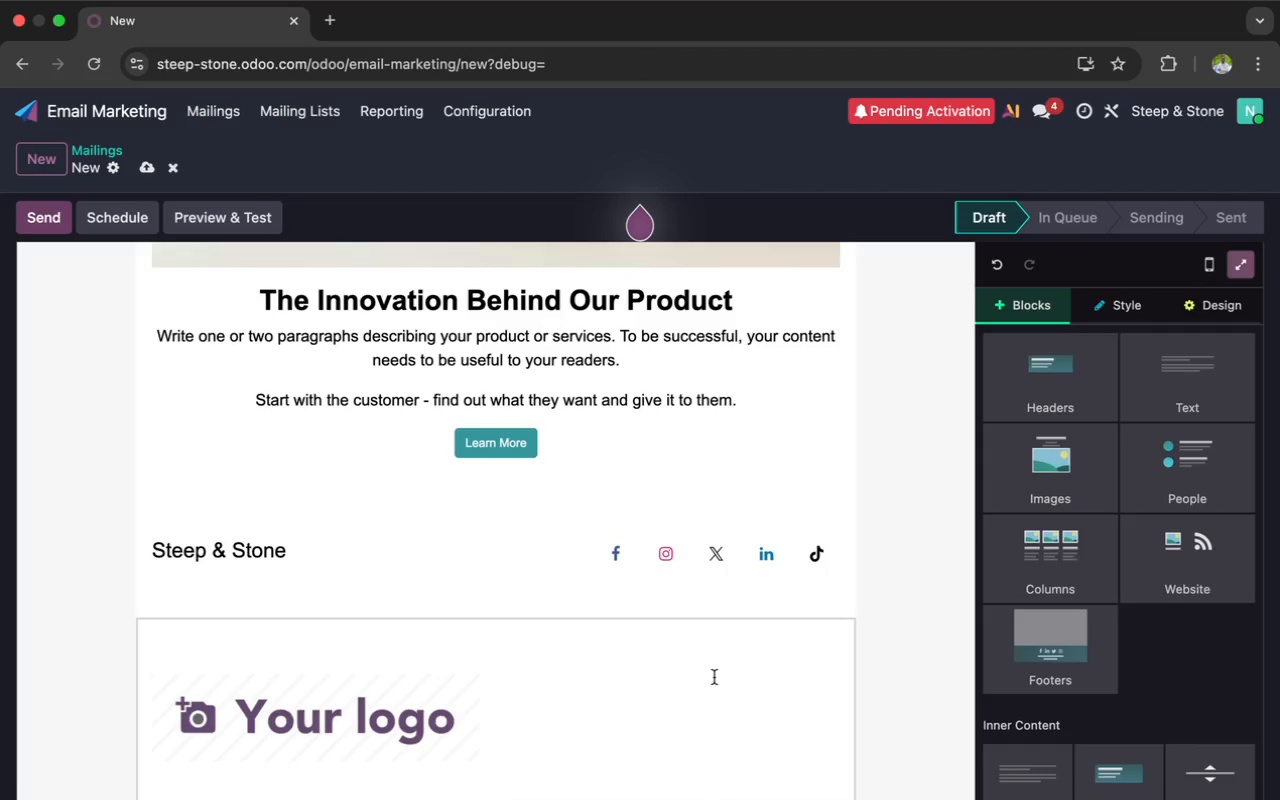 
mouse_move([703, 672])
 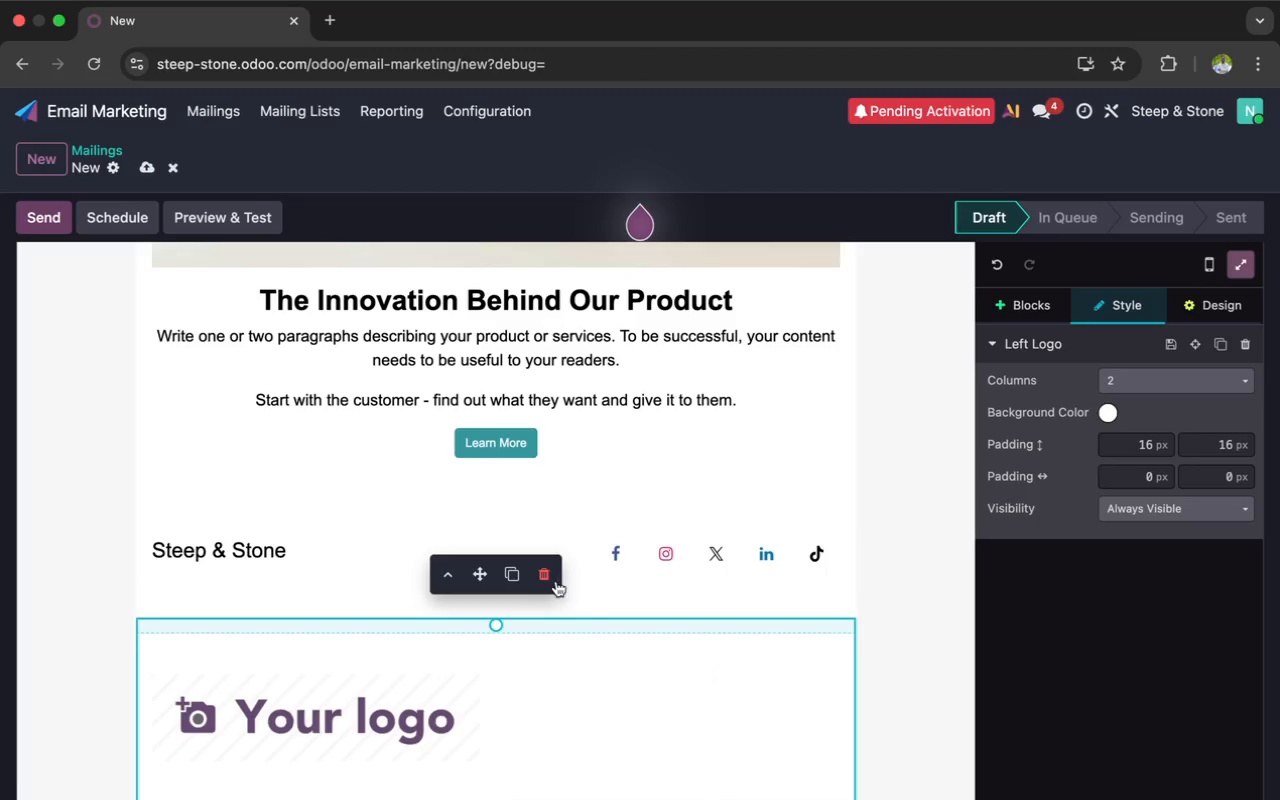 
left_click([547, 579])
 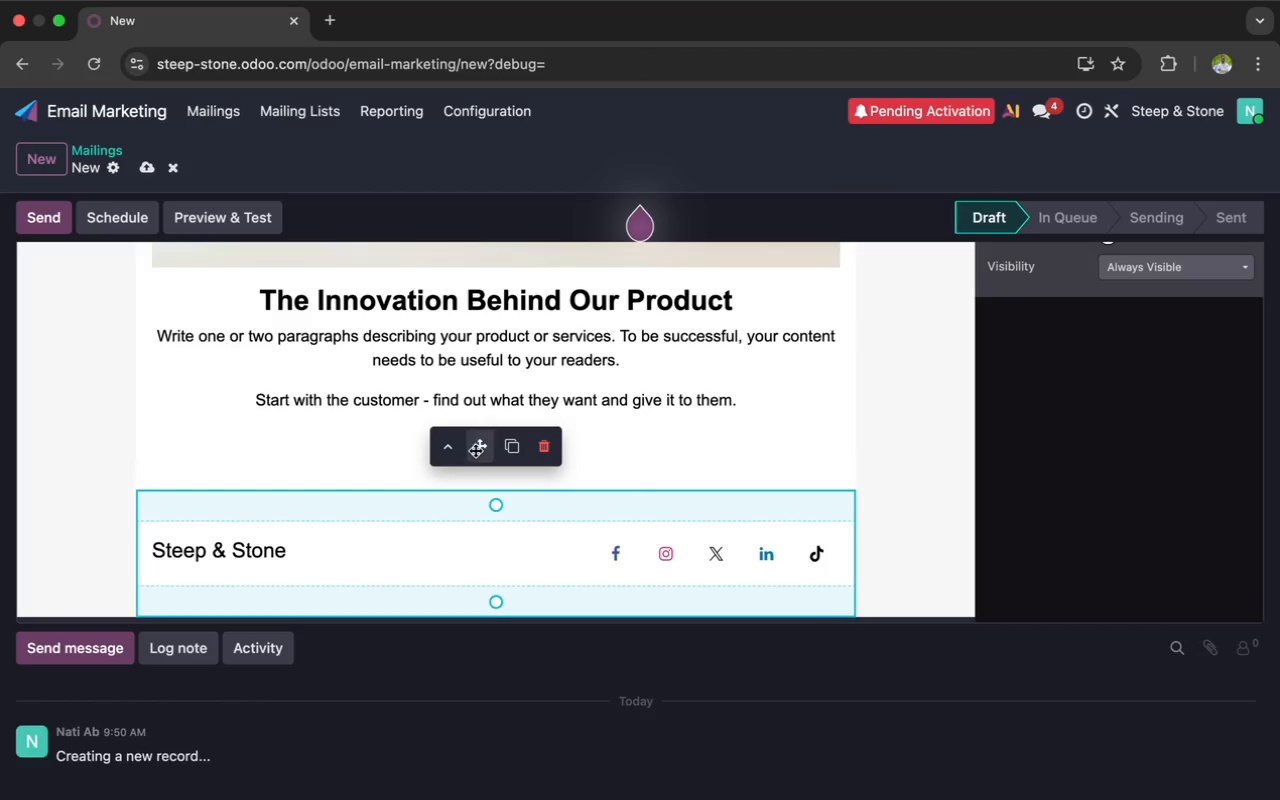 
left_click_drag(start_coordinate=[476, 446], to_coordinate=[424, 389])
 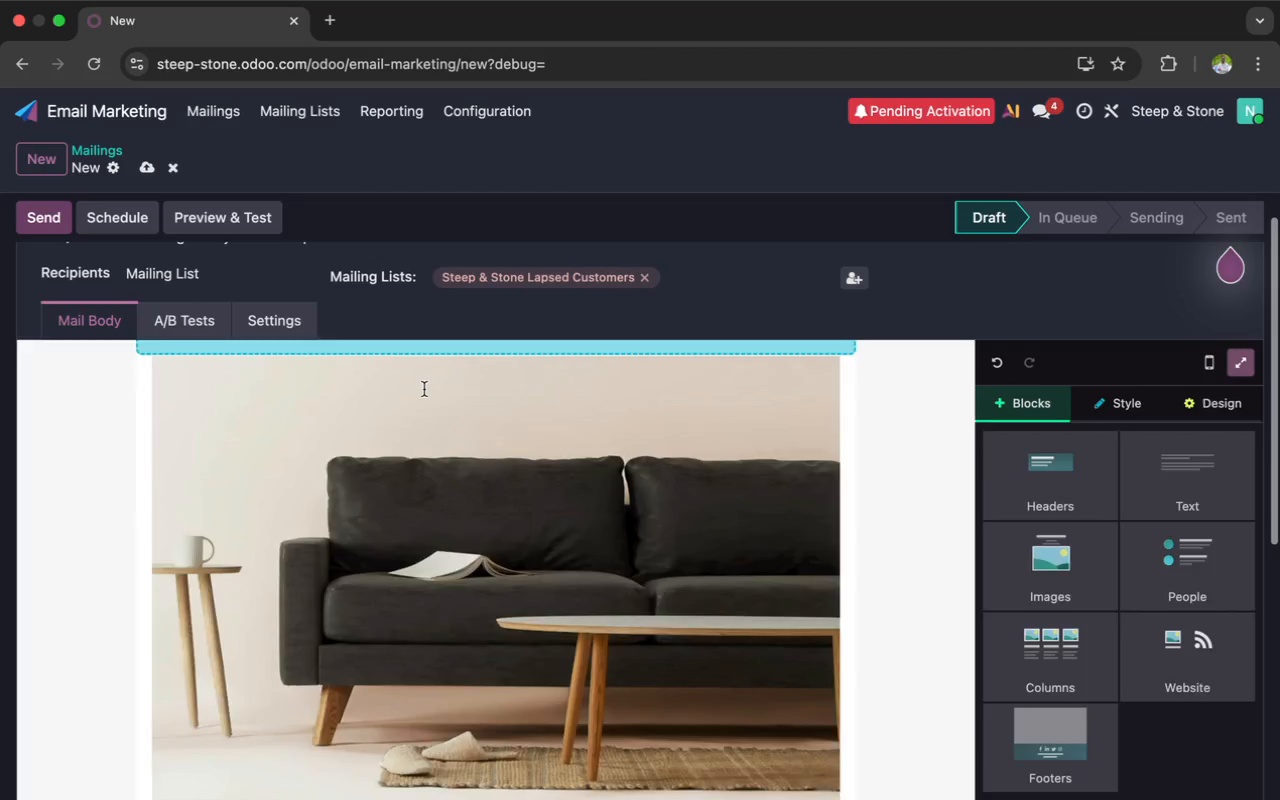 
left_click([423, 389])
 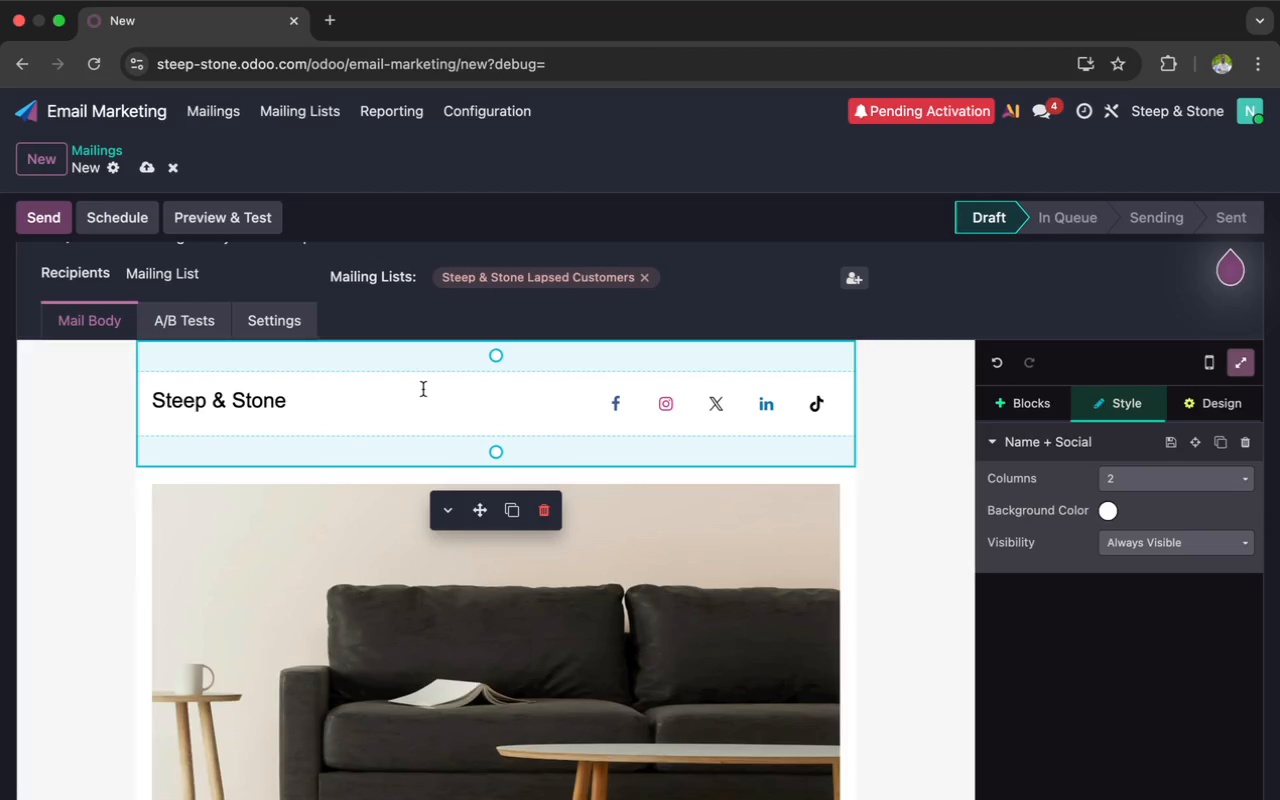 
scroll: coordinate [423, 389], scroll_direction: up, amount: 10.0
 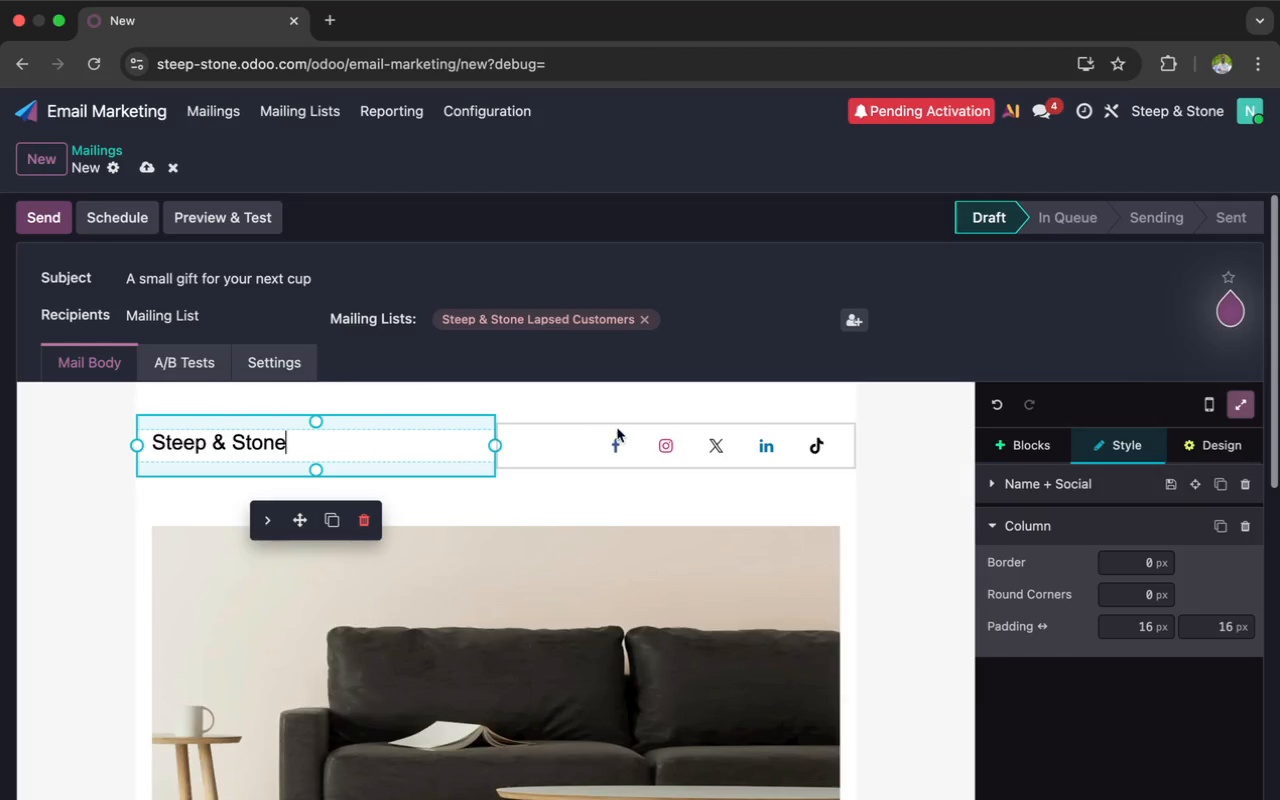 
left_click([632, 433])
 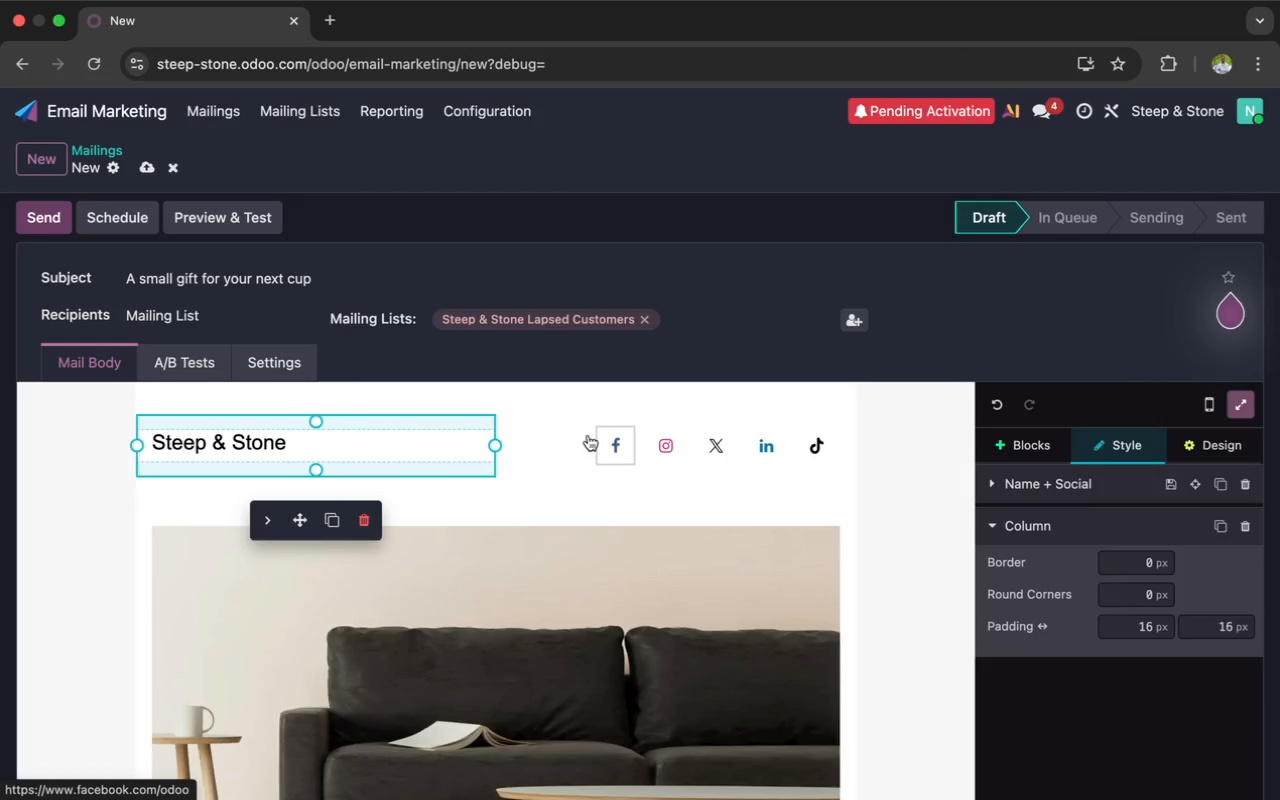 
left_click([579, 436])
 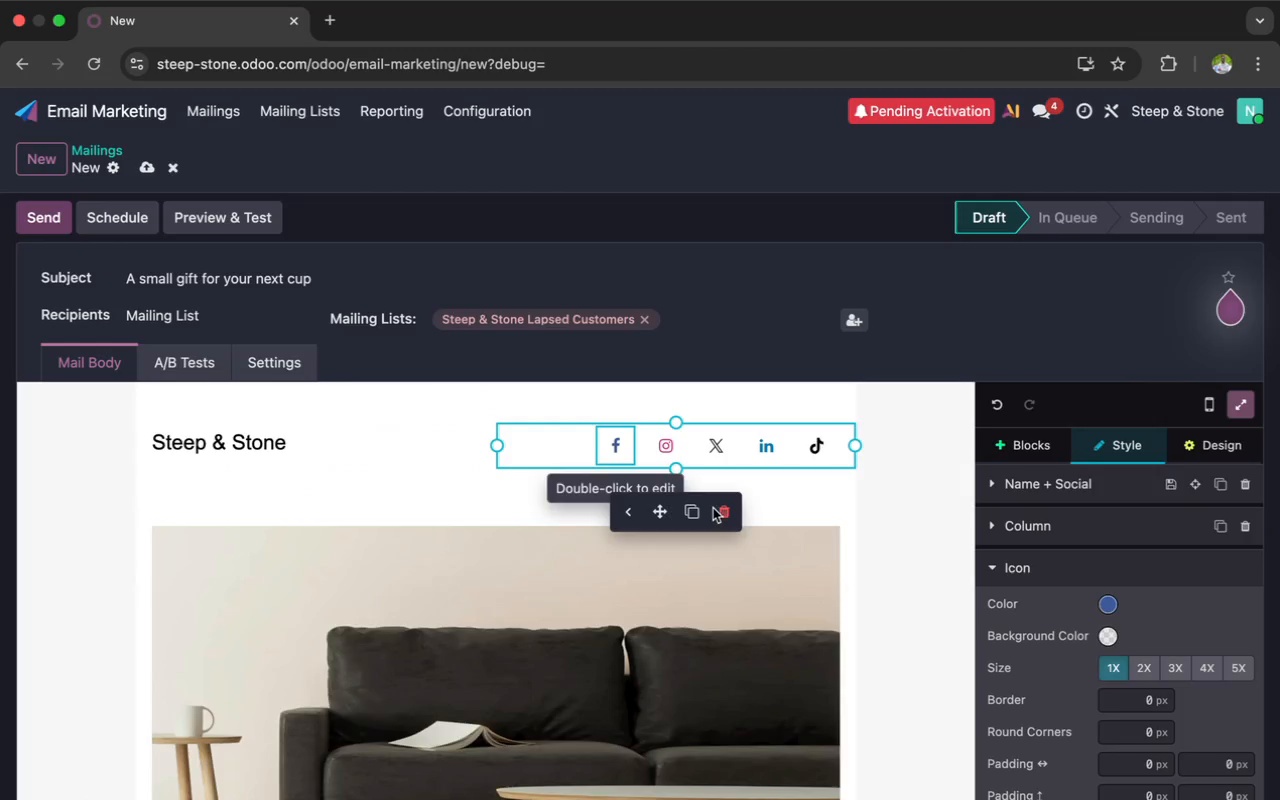 
left_click([719, 510])
 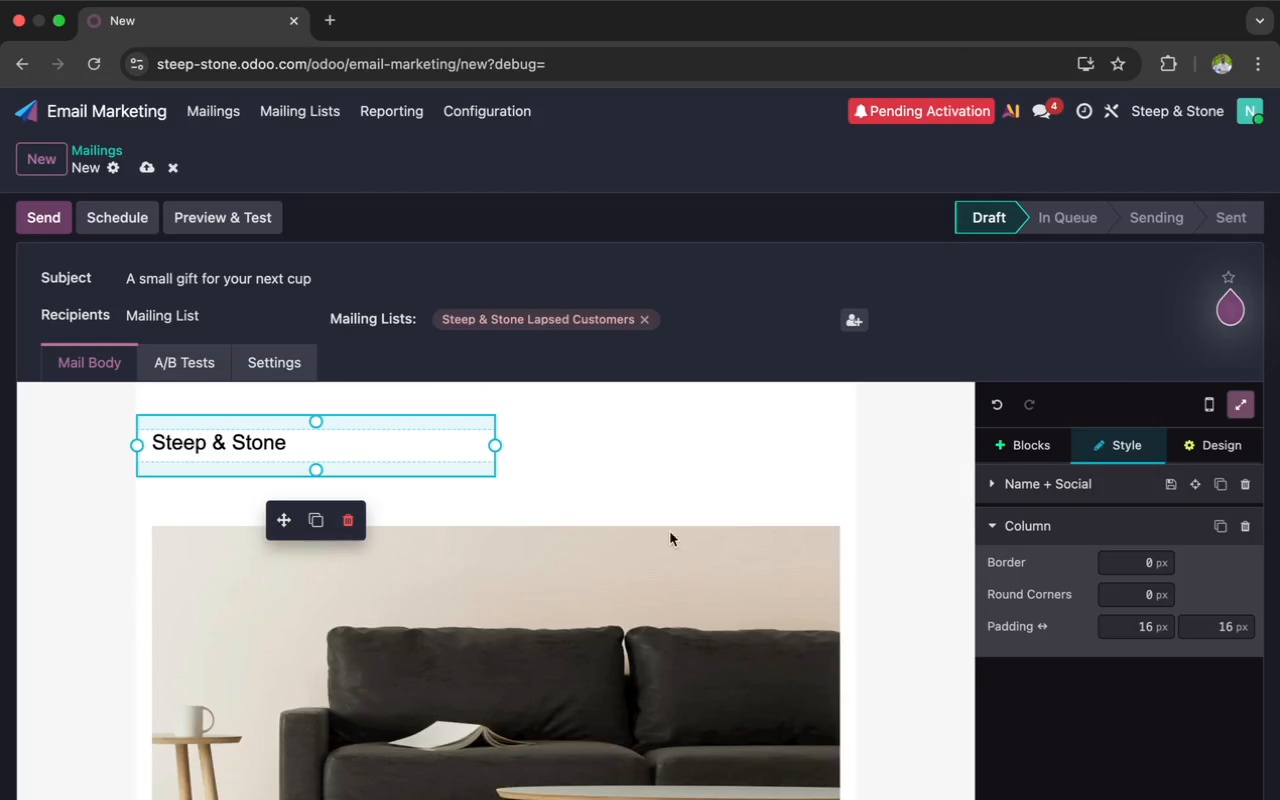 
left_click([635, 549])
 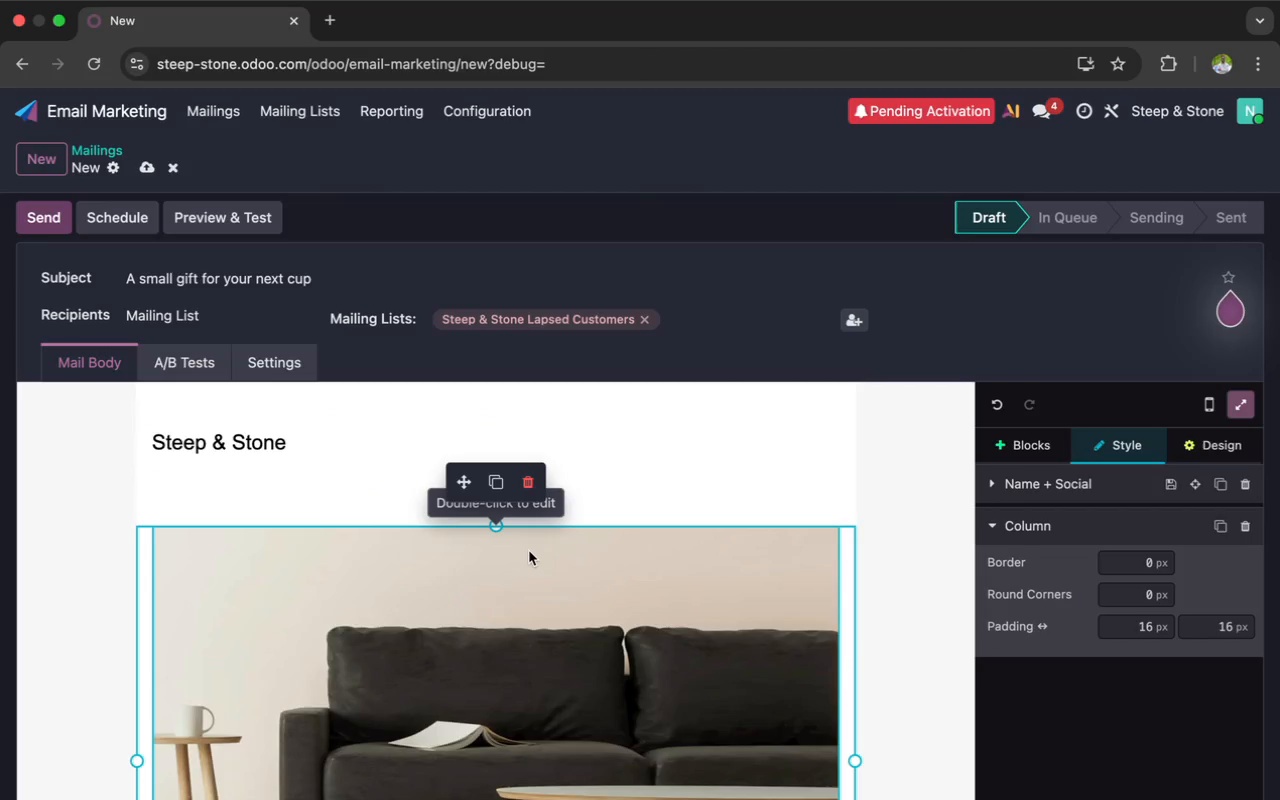 
scroll: coordinate [537, 535], scroll_direction: down, amount: 35.0
 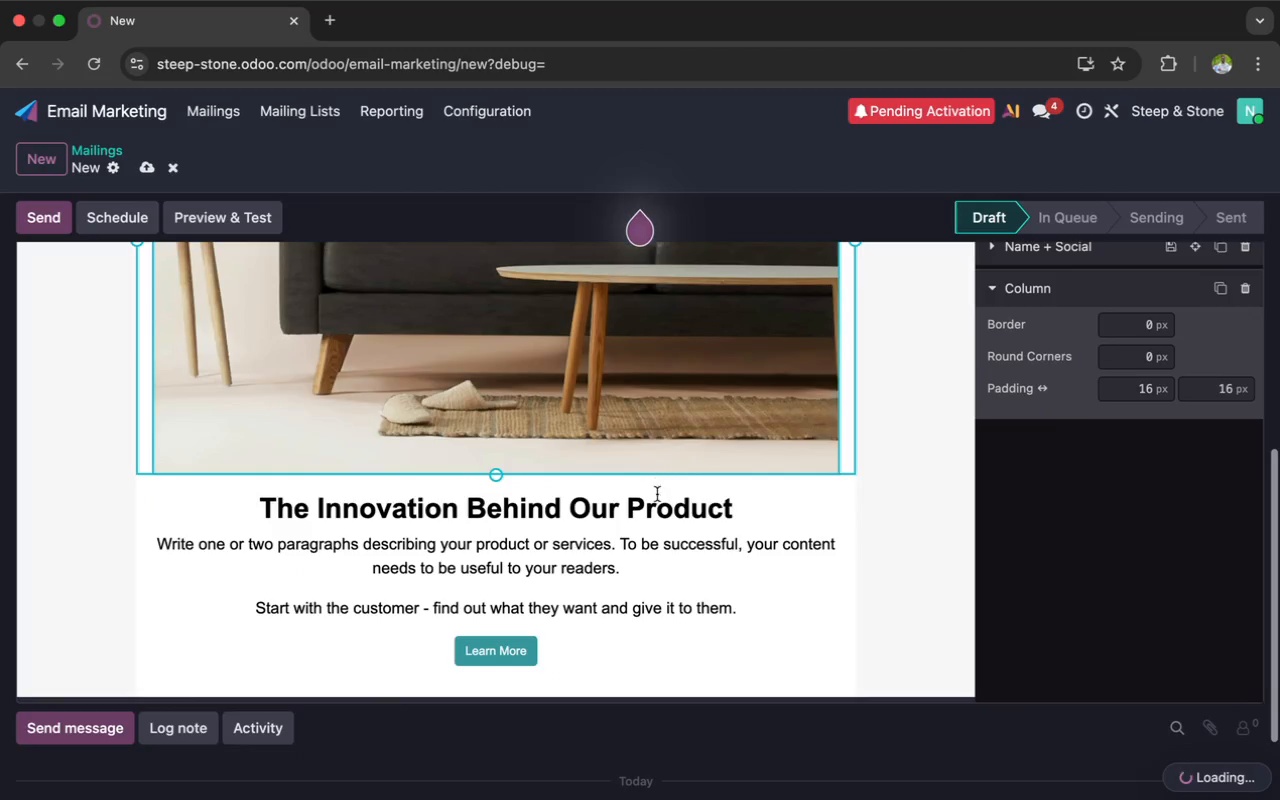 
left_click([641, 555])
 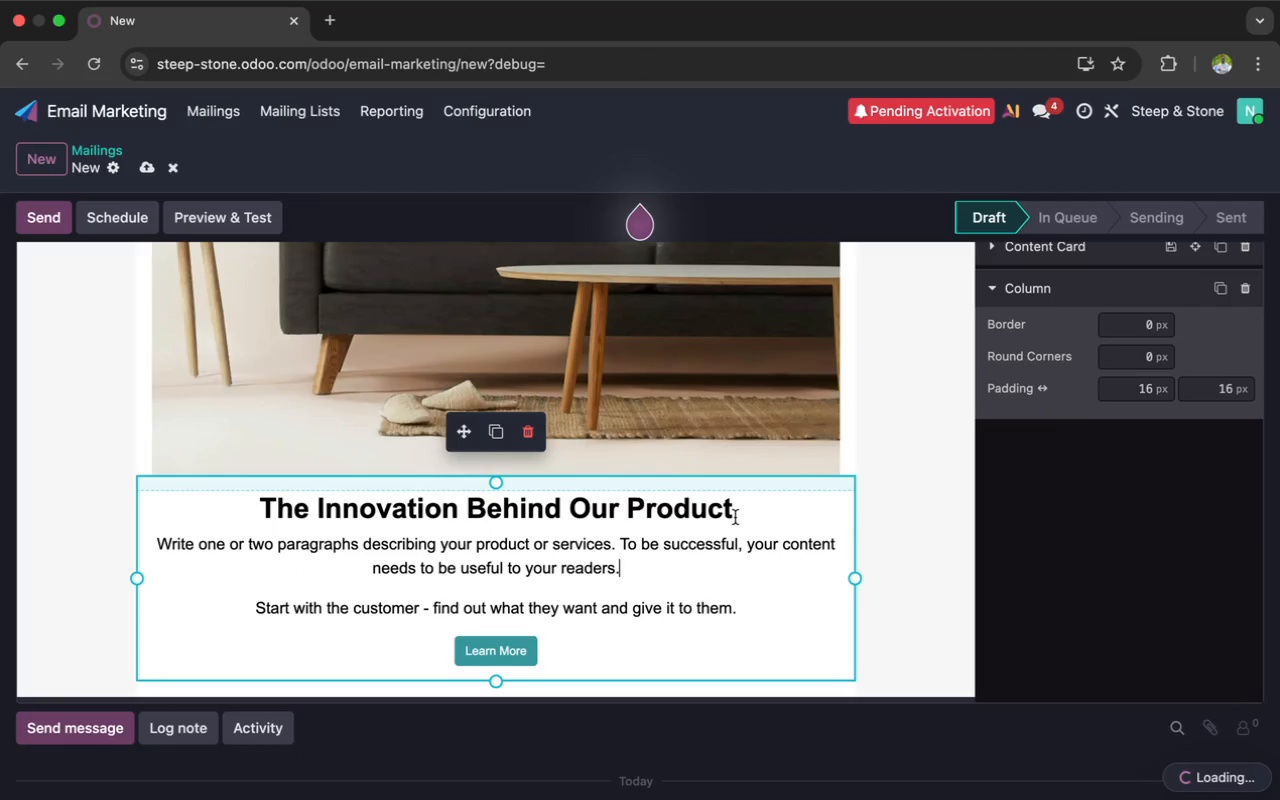 
left_click_drag(start_coordinate=[738, 514], to_coordinate=[266, 514])
 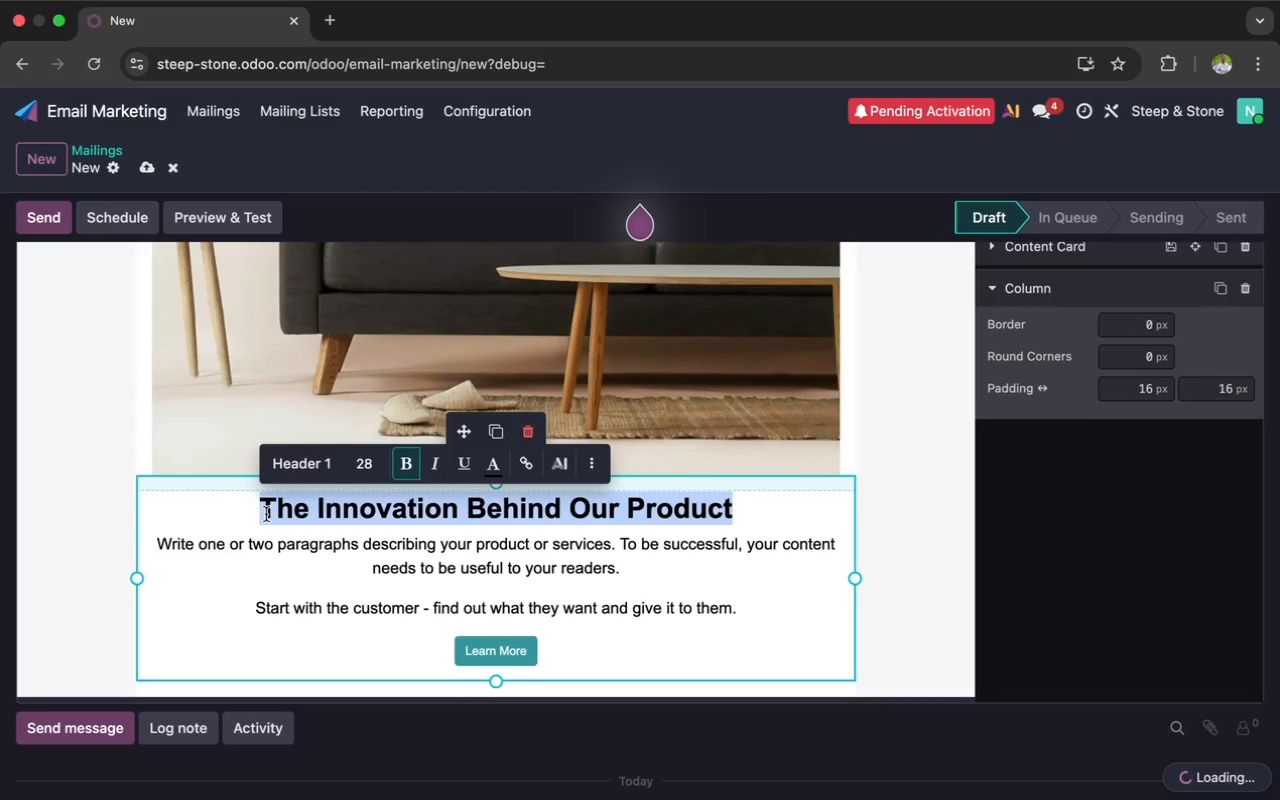 
wait(11.5)
 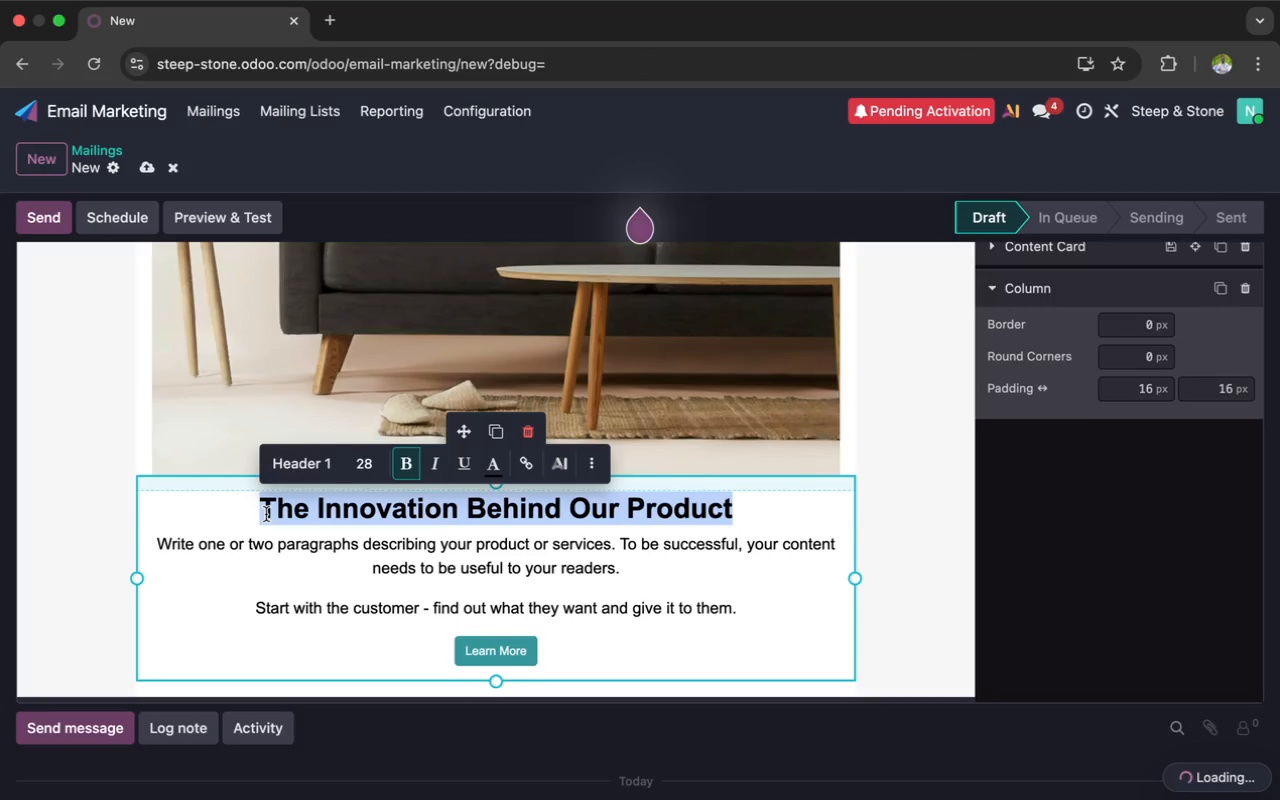 
type(A small gift for your next tea ritu)
 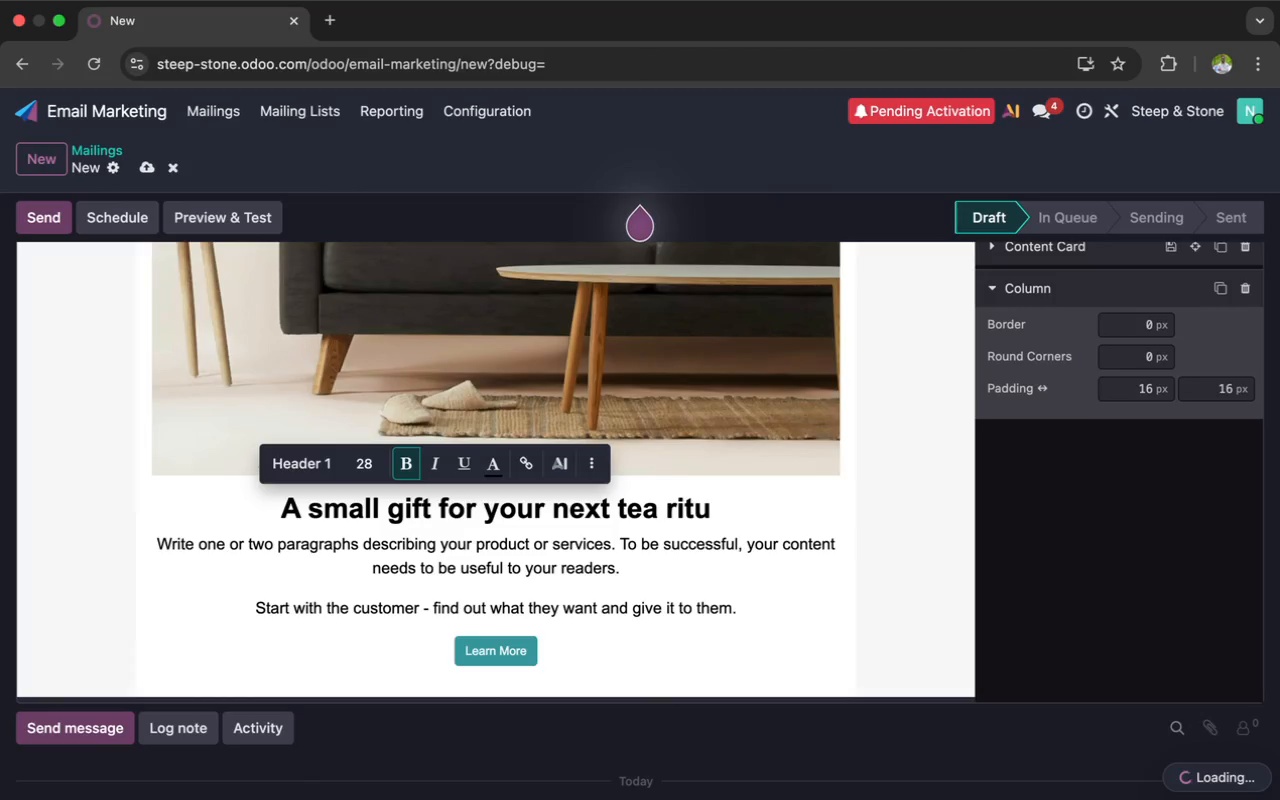 
type(al)
 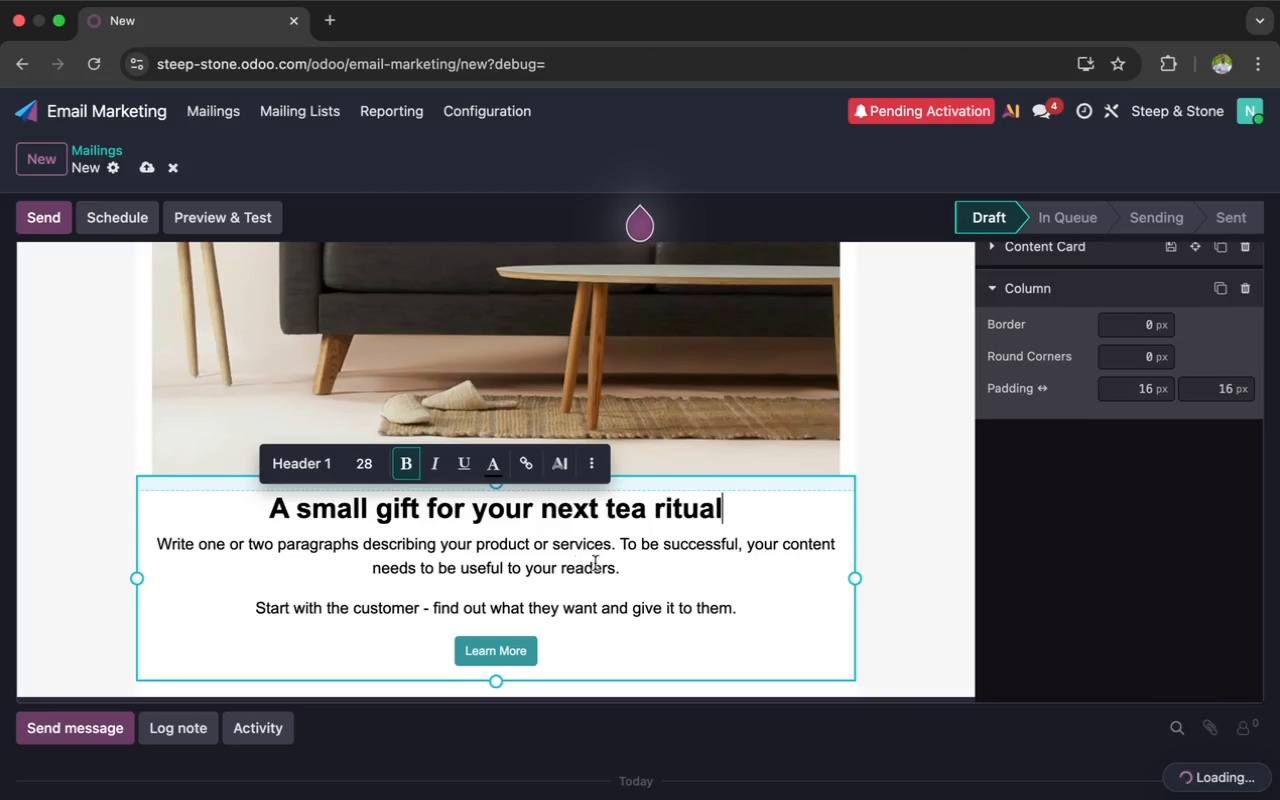 
left_click_drag(start_coordinate=[631, 567], to_coordinate=[157, 539])
 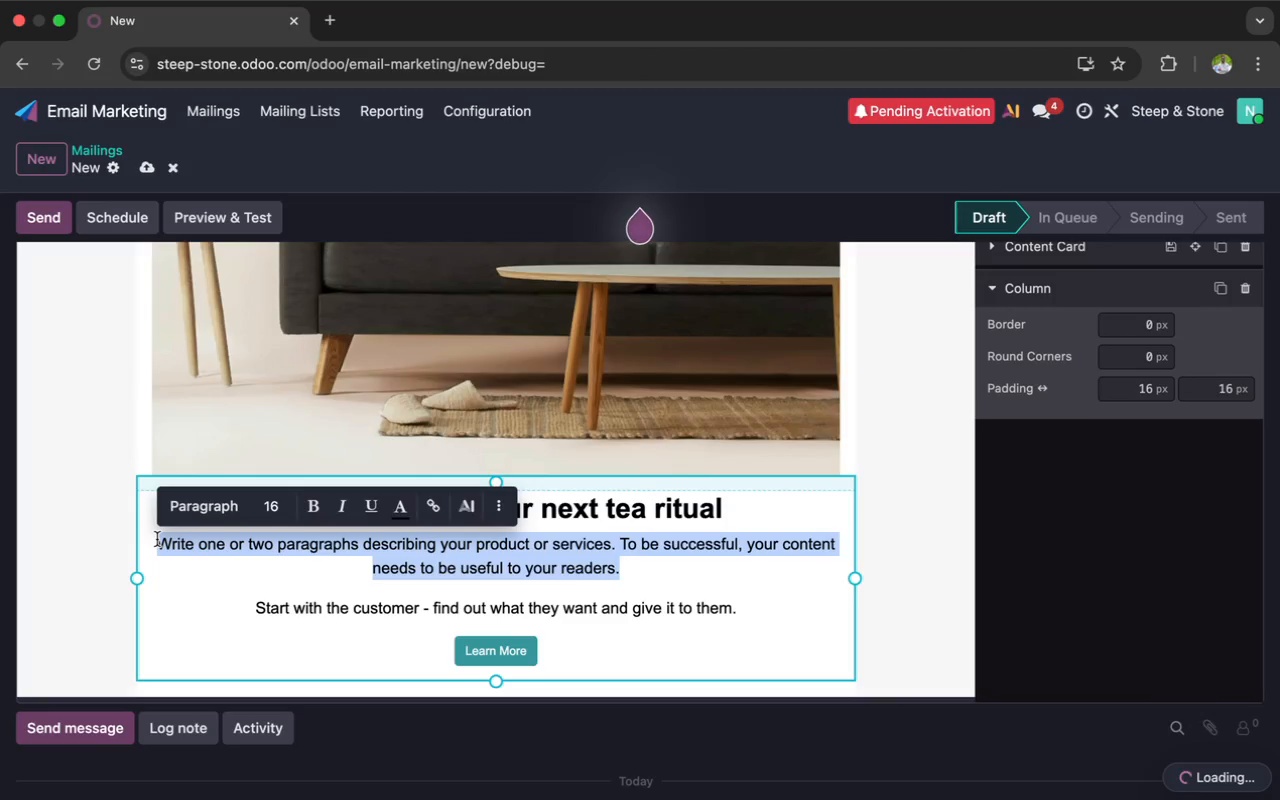 
type(Hi{{)
 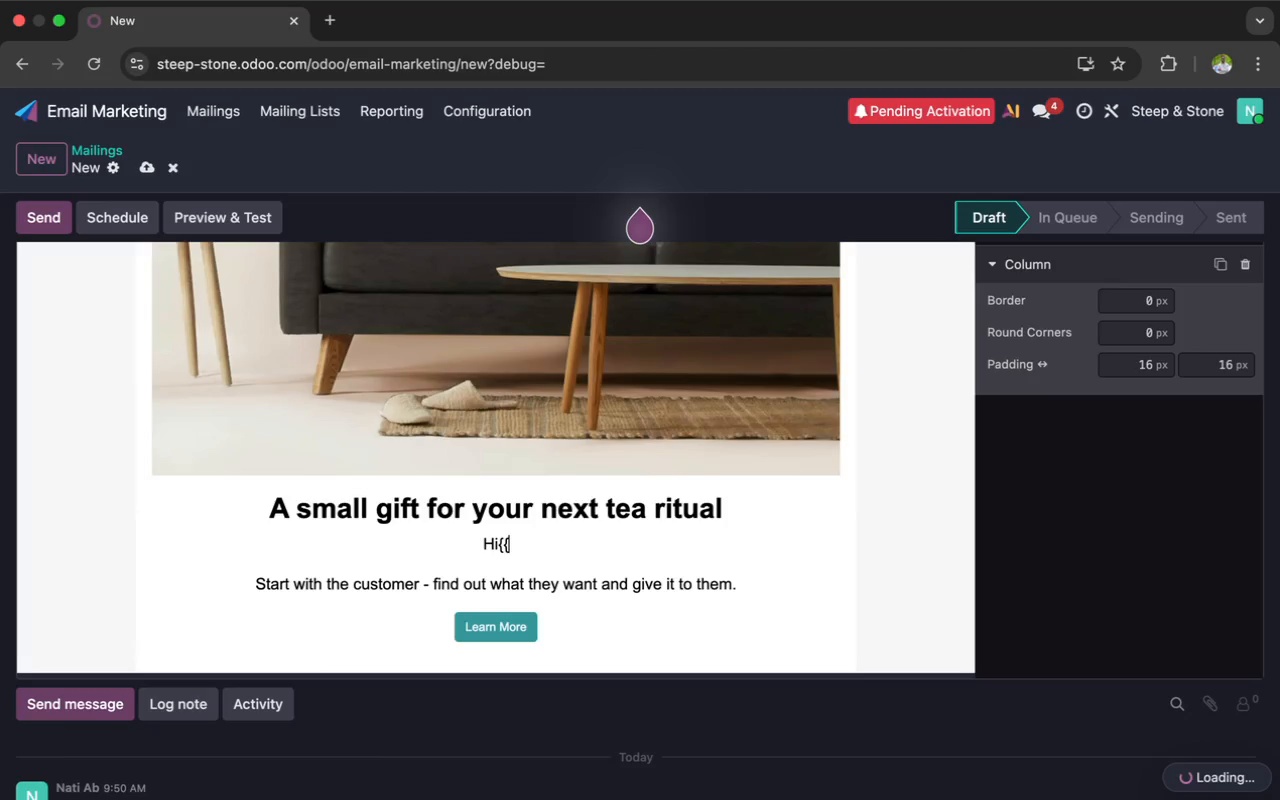 
key(ArrowLeft)
 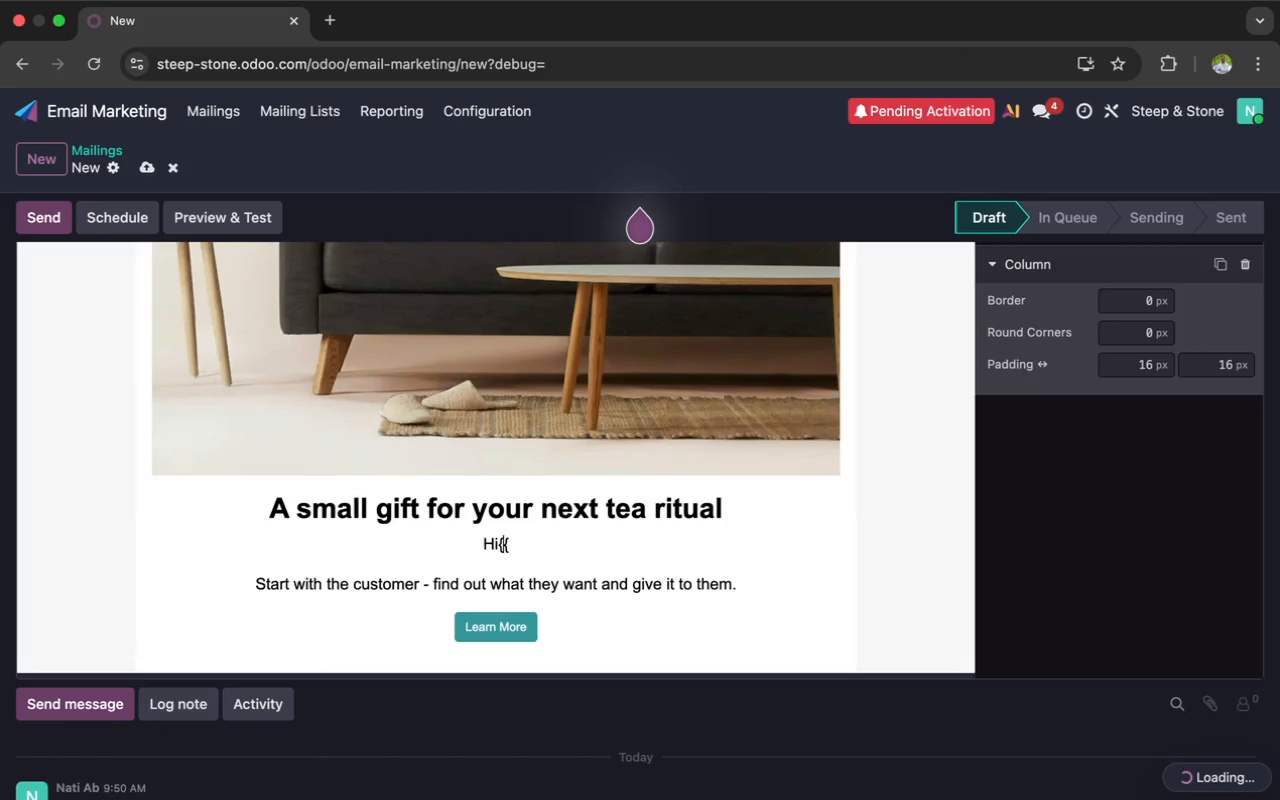 
key(ArrowLeft)
 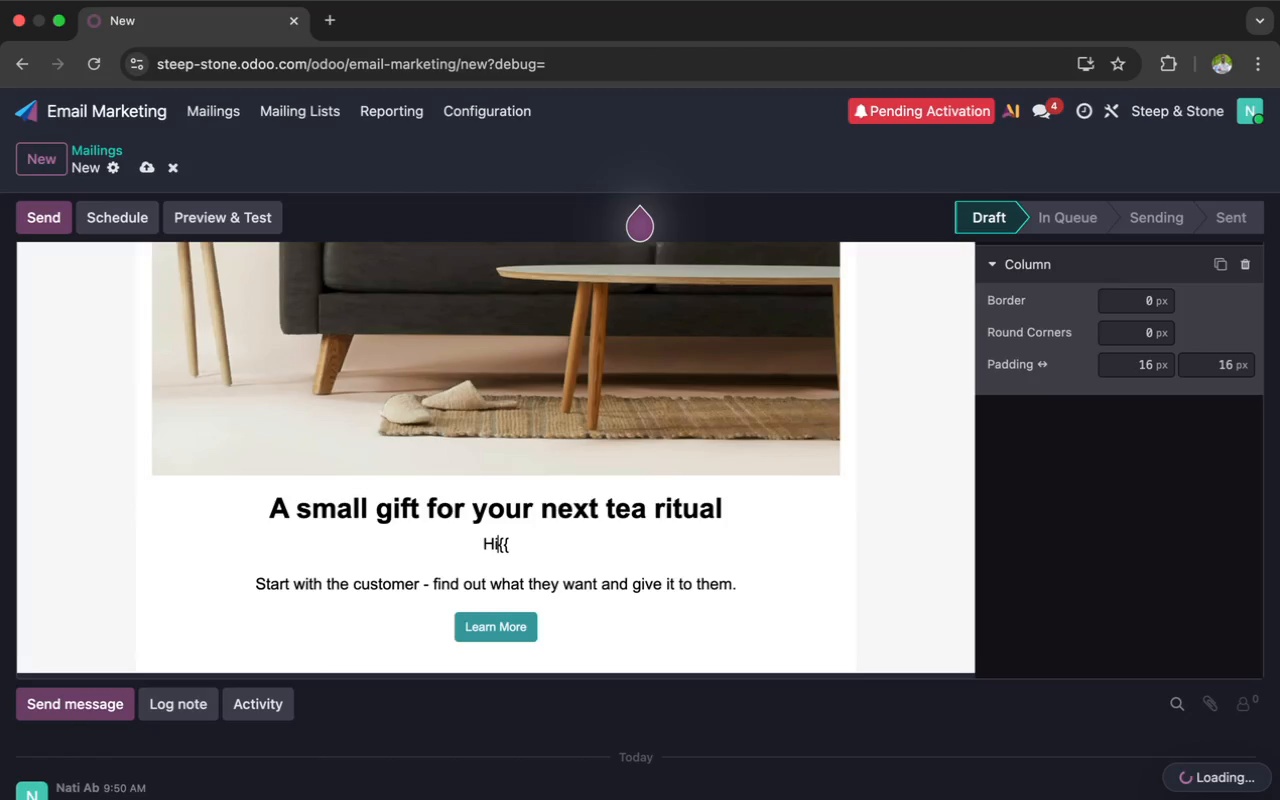 
key(Space)
 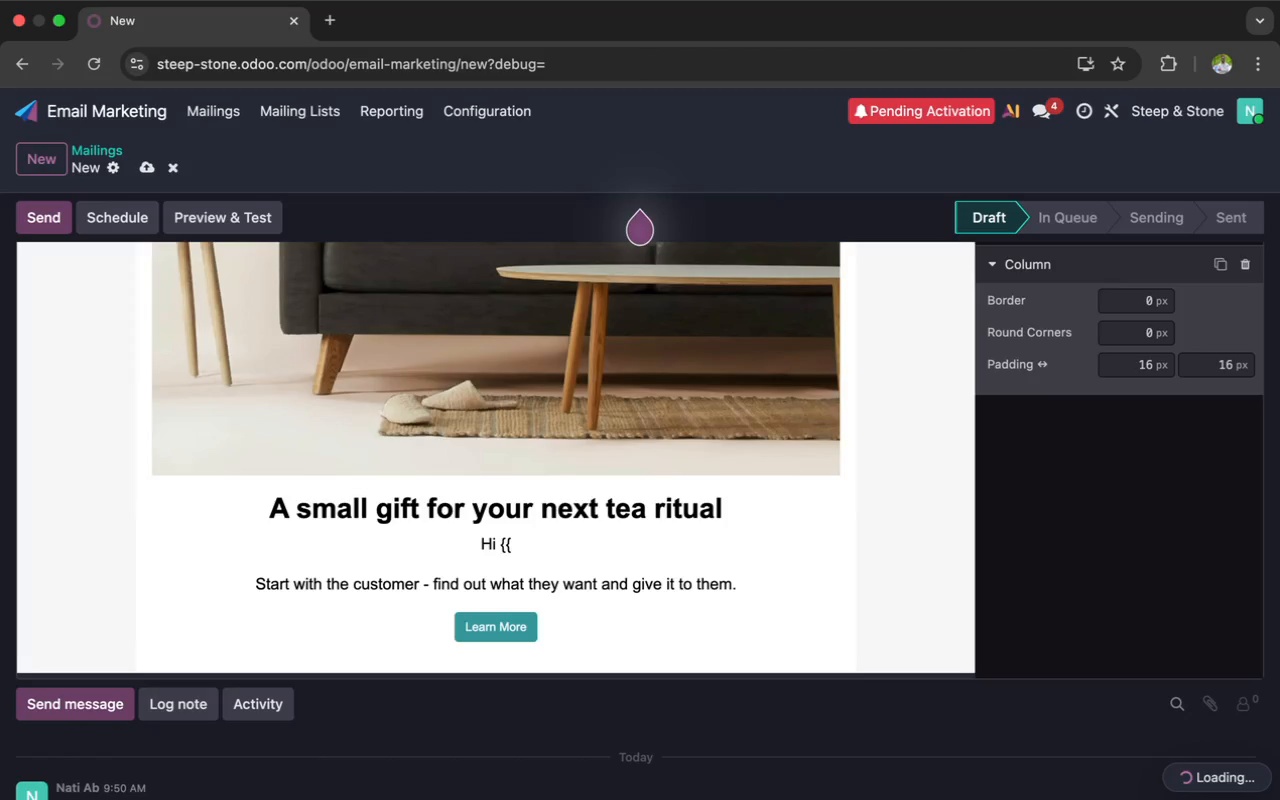 
key(ArrowRight)
 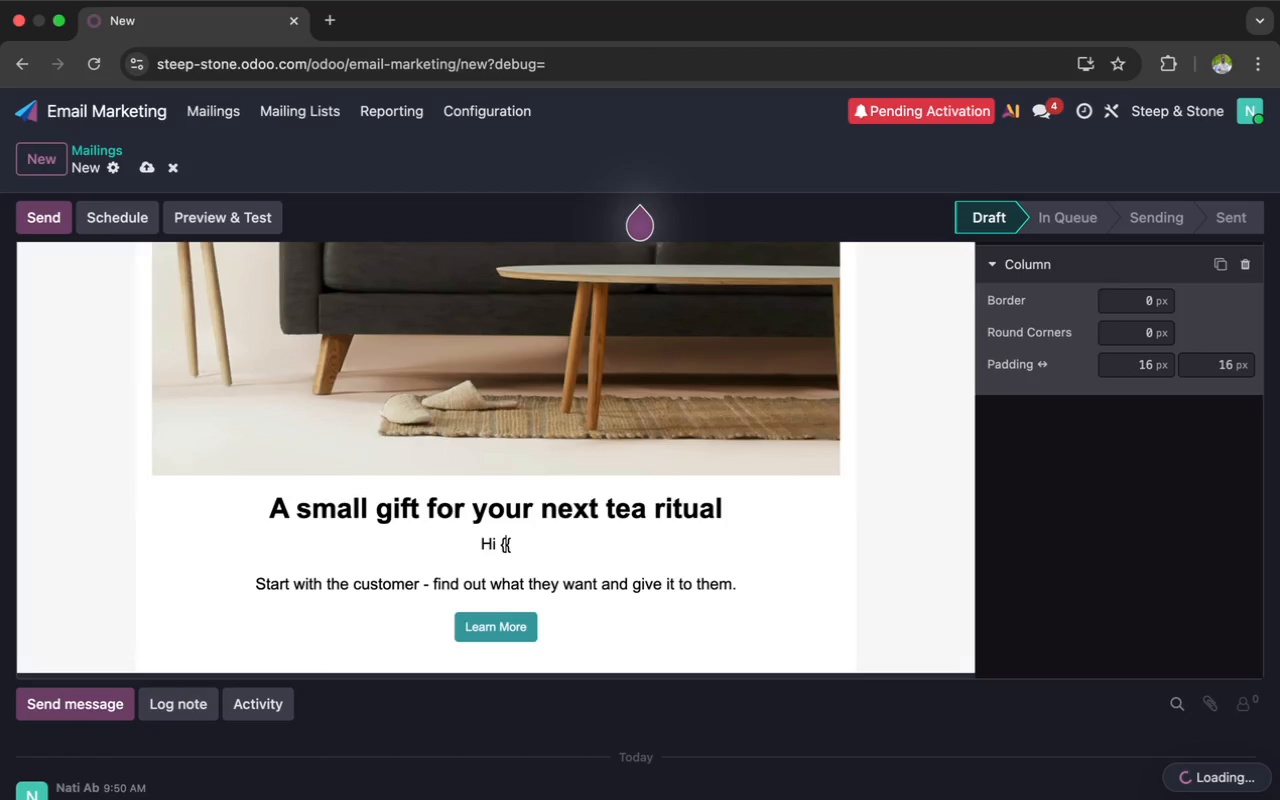 
key(ArrowRight)
 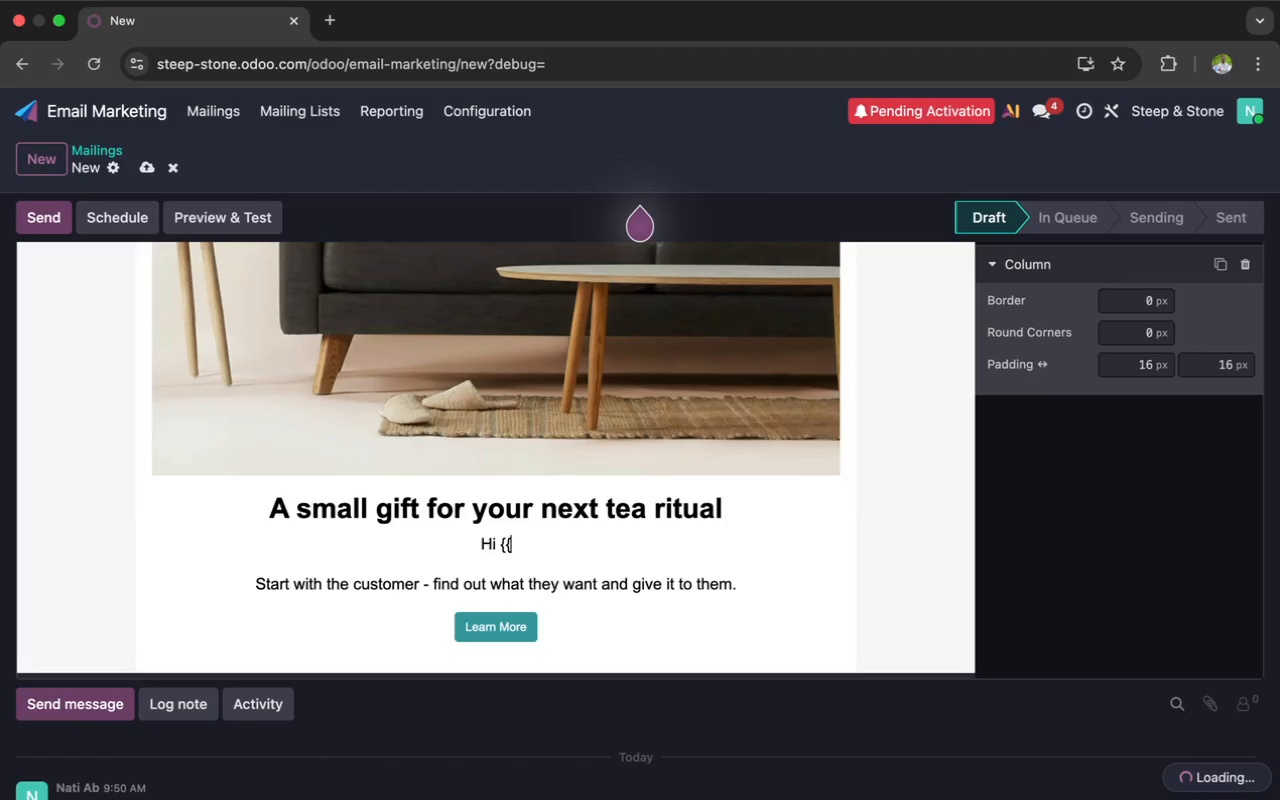 
type( object.name }},)
 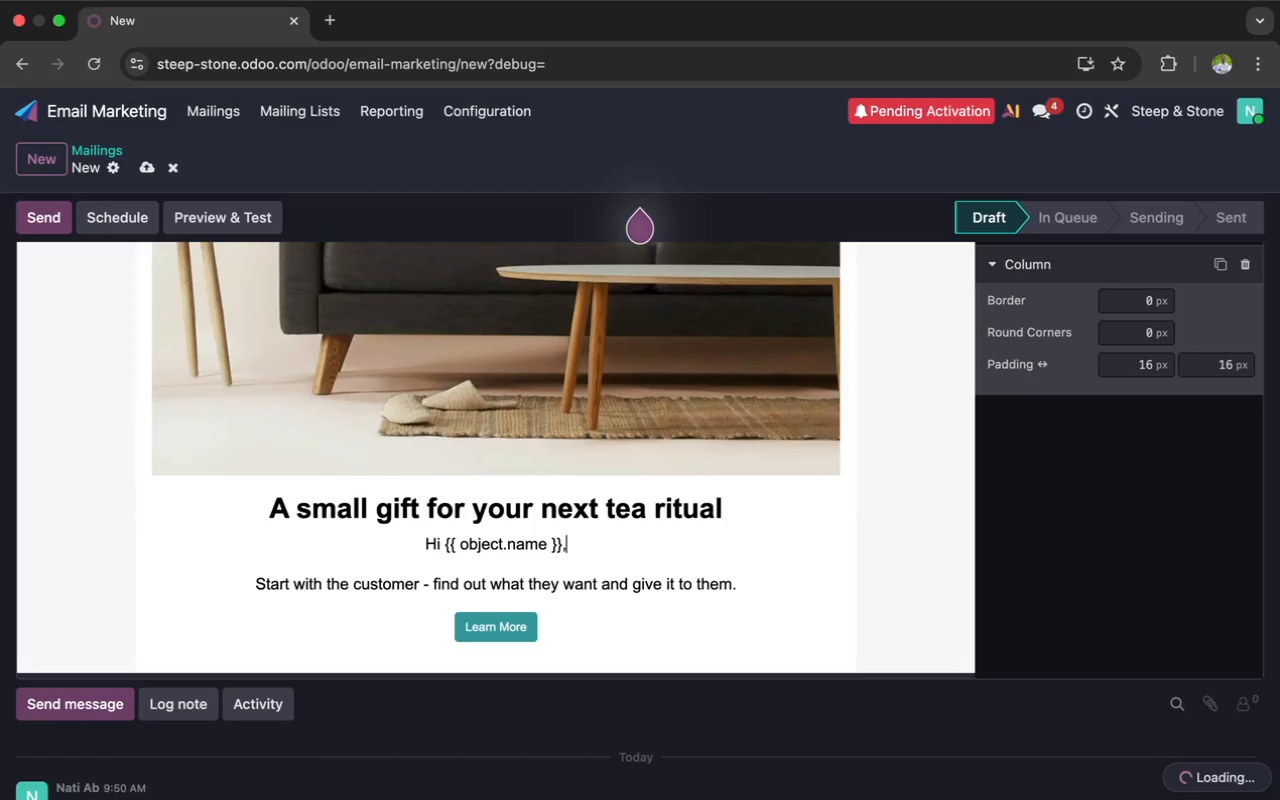 
key(Enter)
 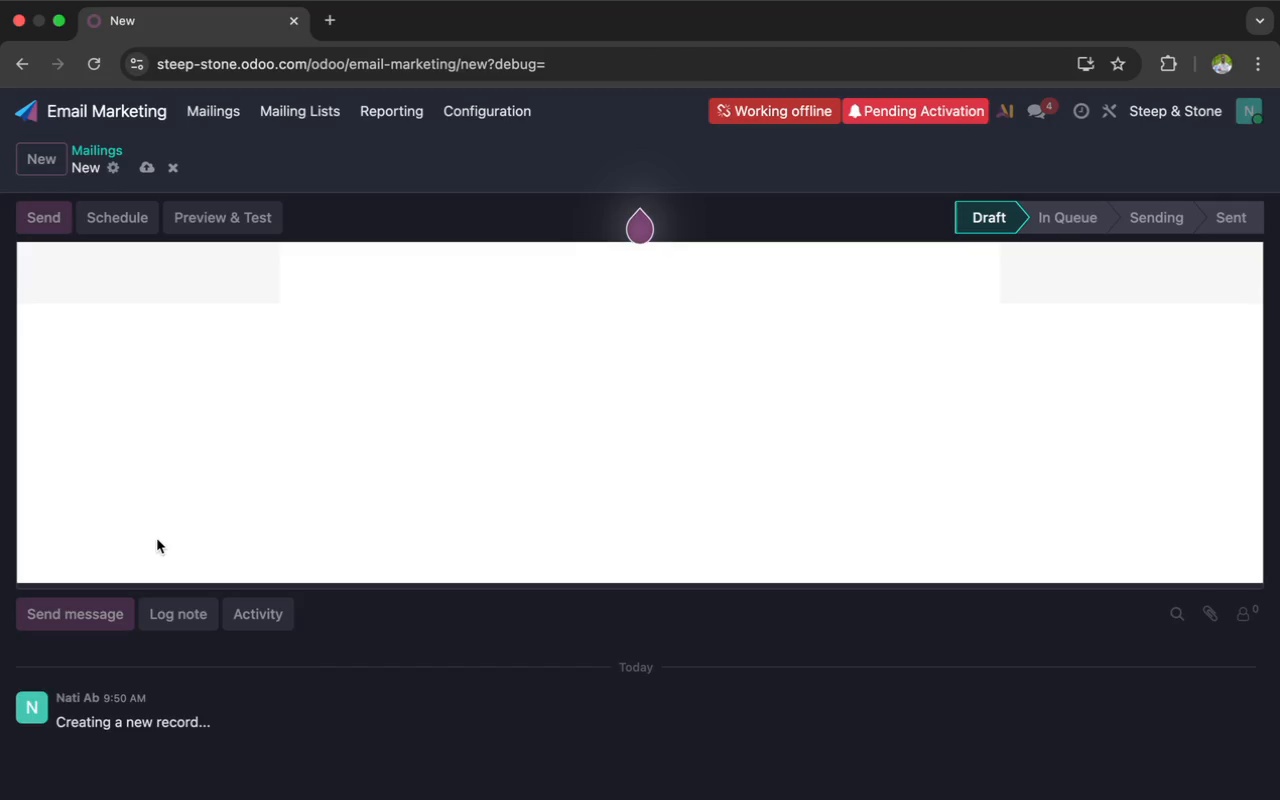 
scroll: coordinate [157, 539], scroll_direction: up, amount: 39.0
 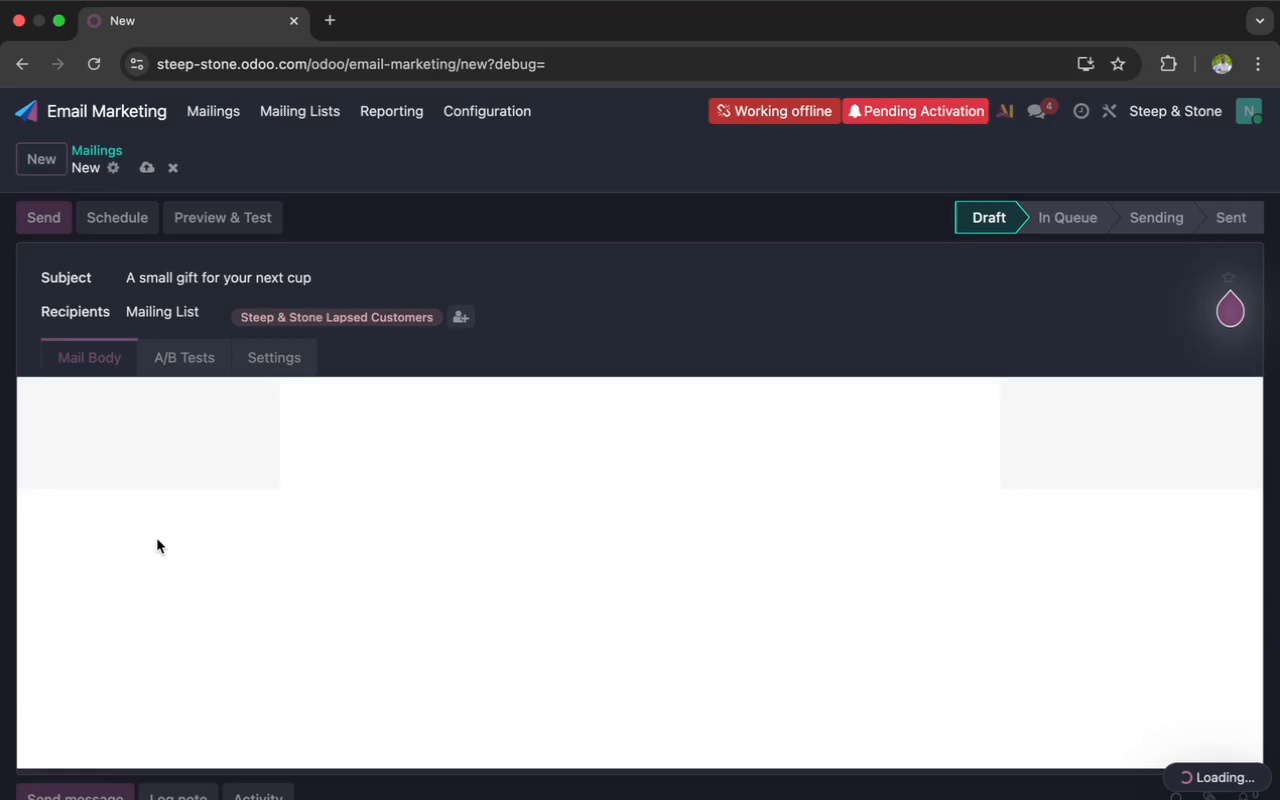 
wait(9.45)
 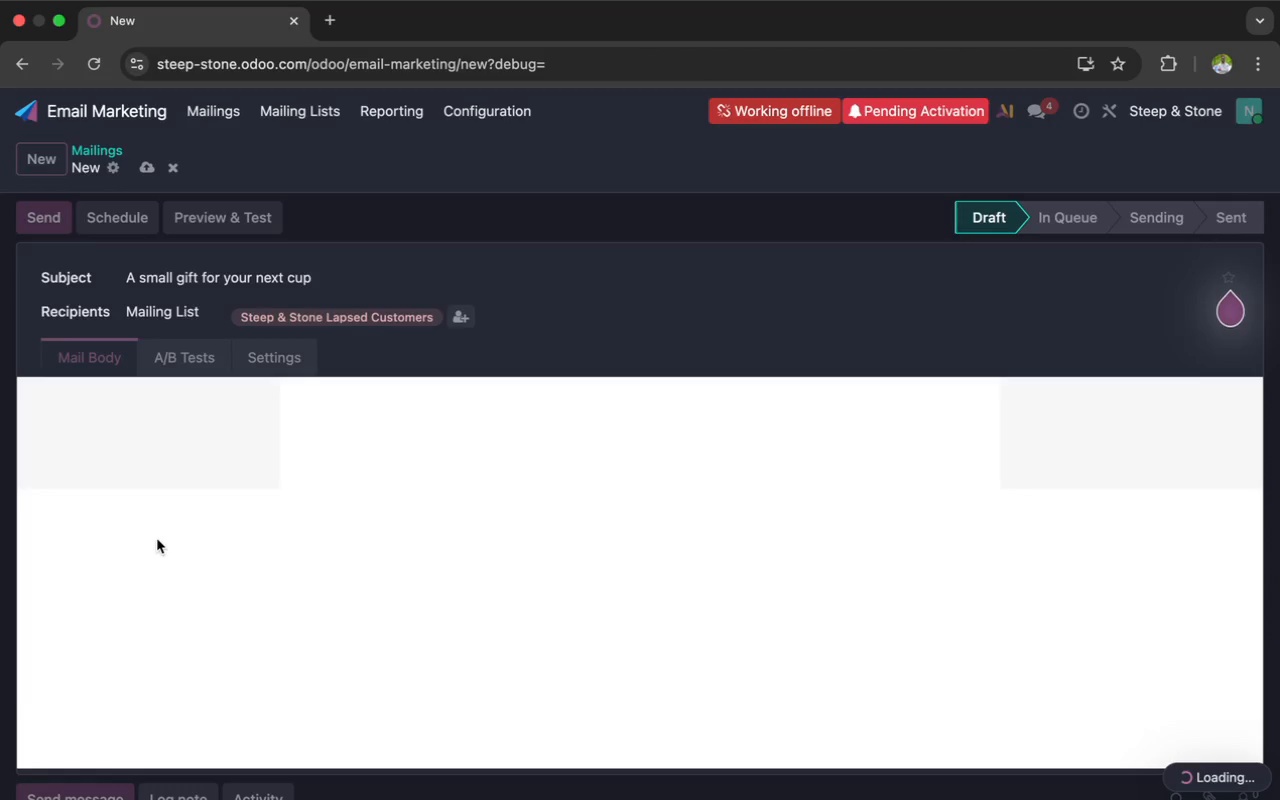 
left_click([1020, 782])